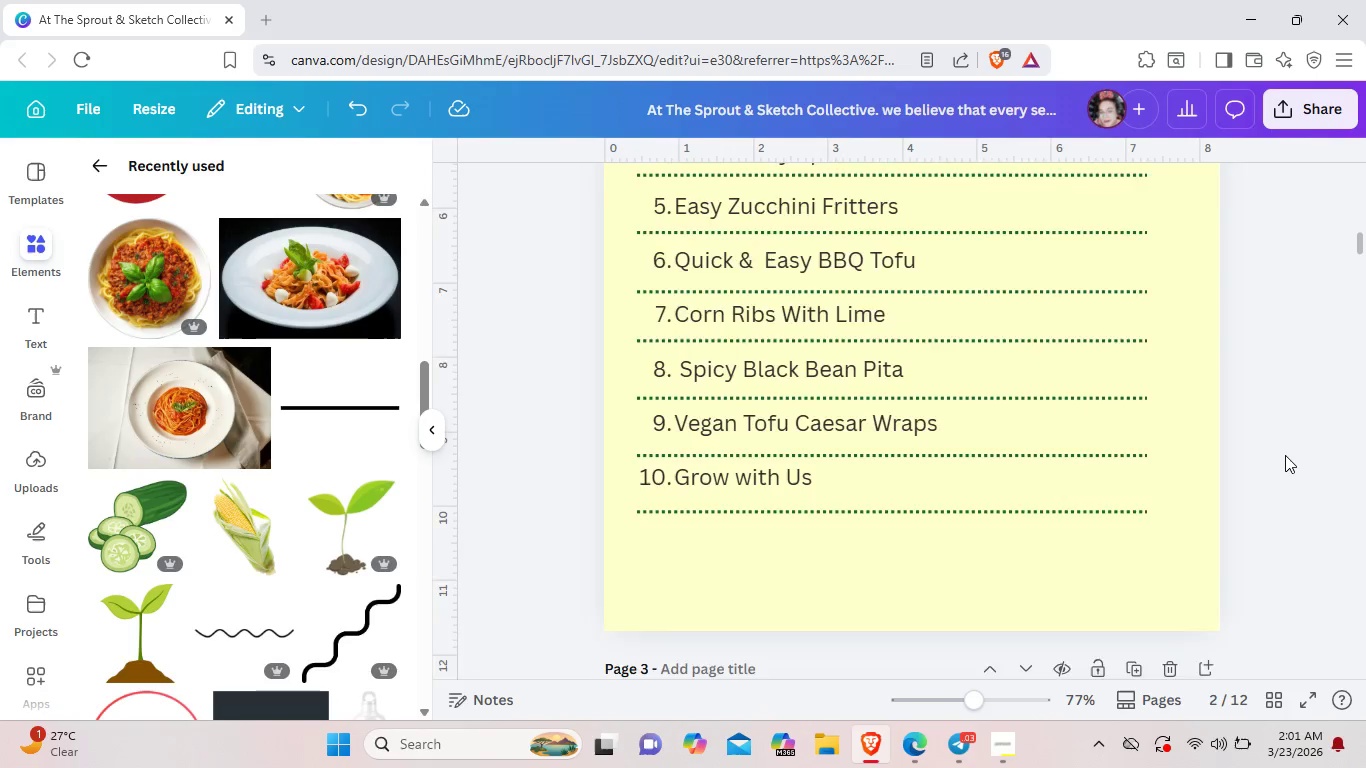 
scroll: coordinate [1285, 455], scroll_direction: up, amount: 3.0
 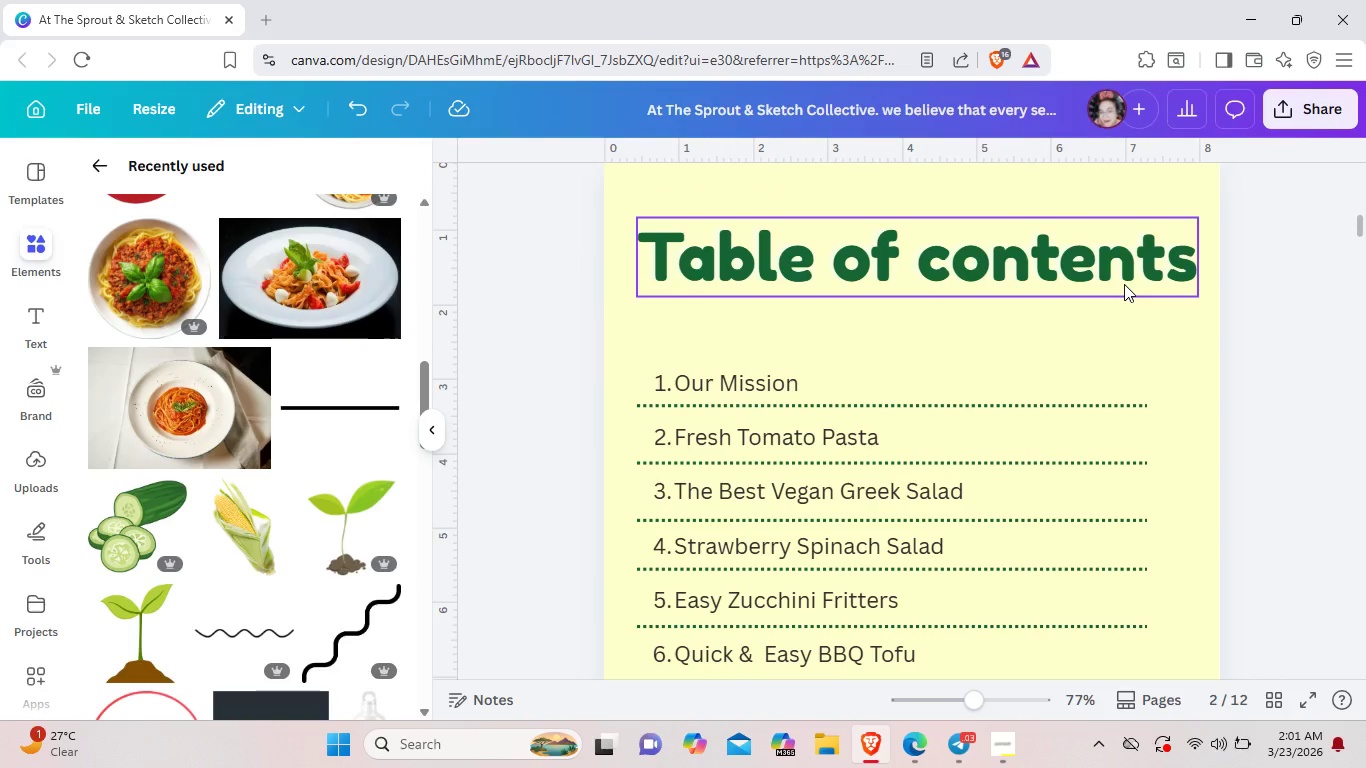 
left_click([1124, 284])
 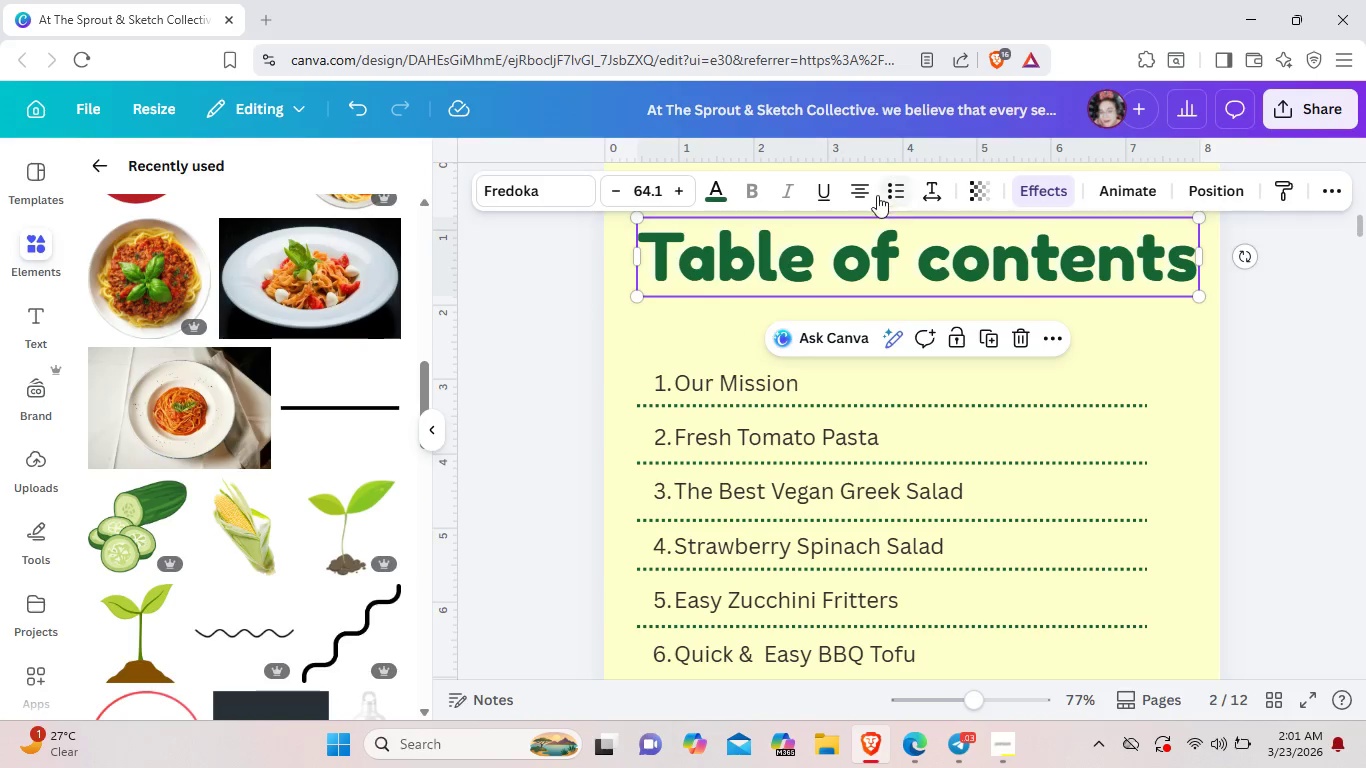 
left_click([862, 191])
 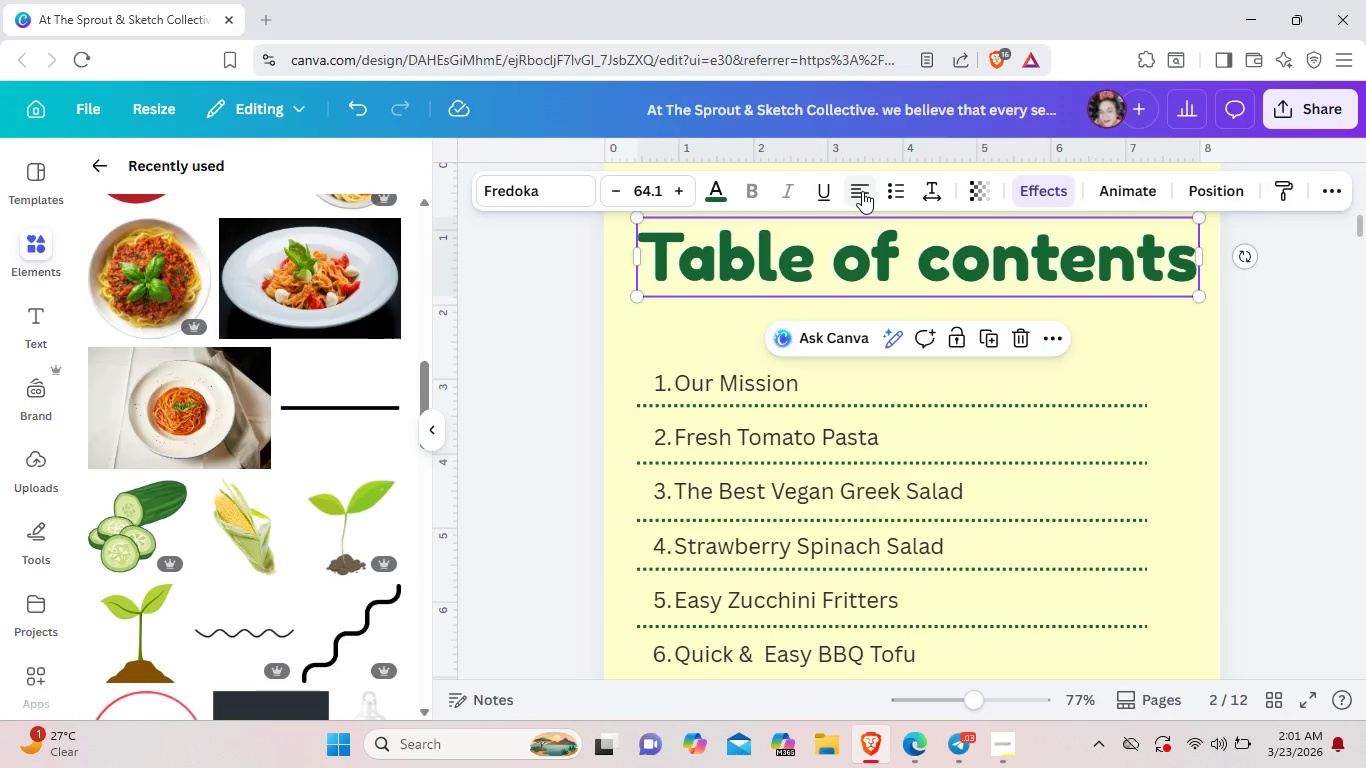 
left_click([862, 191])
 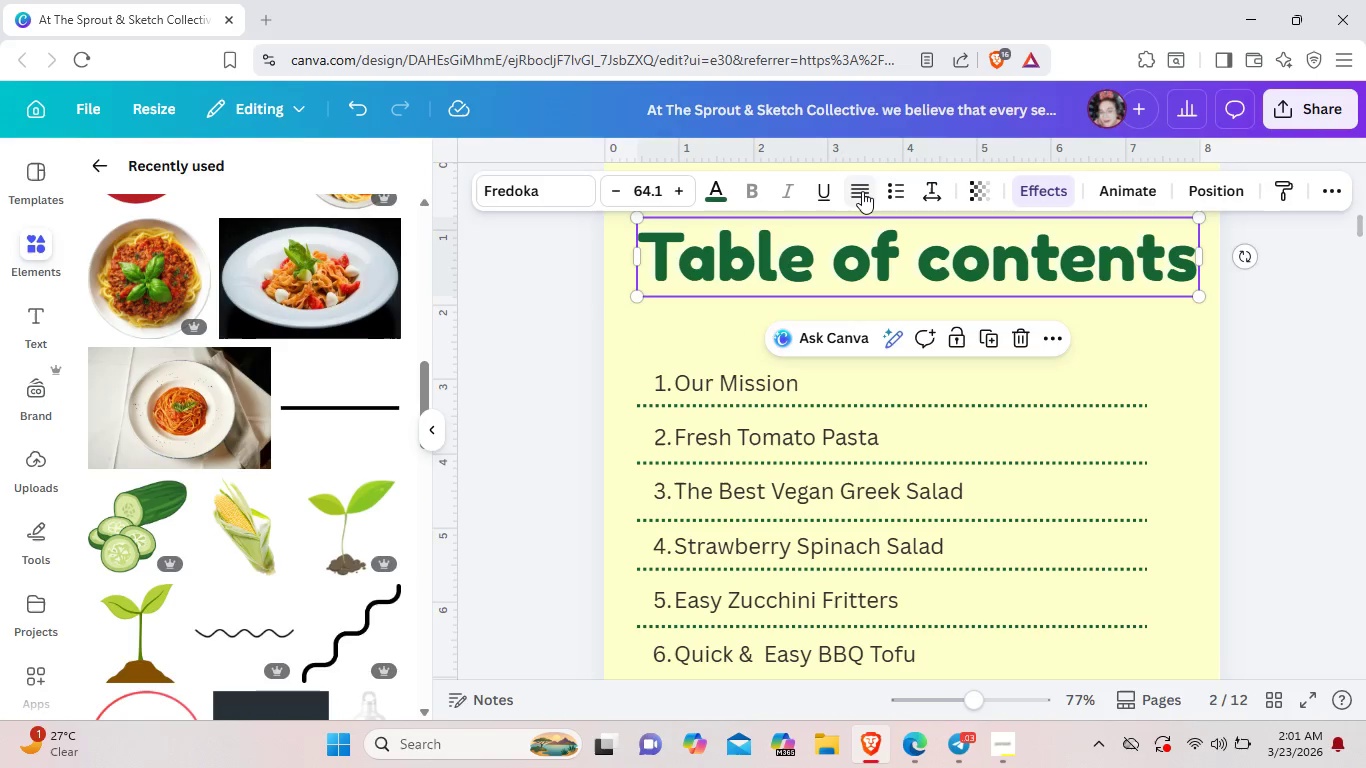 
left_click([862, 191])
 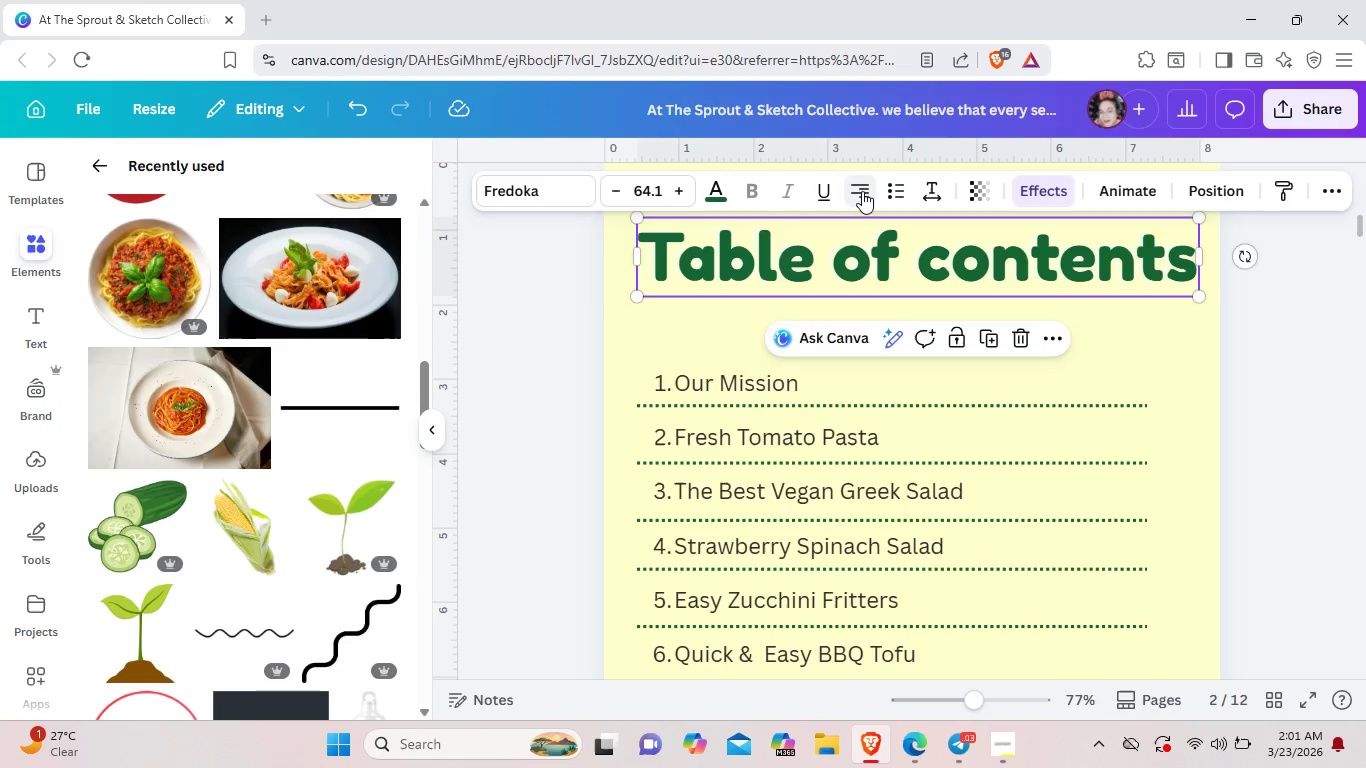 
left_click([862, 191])
 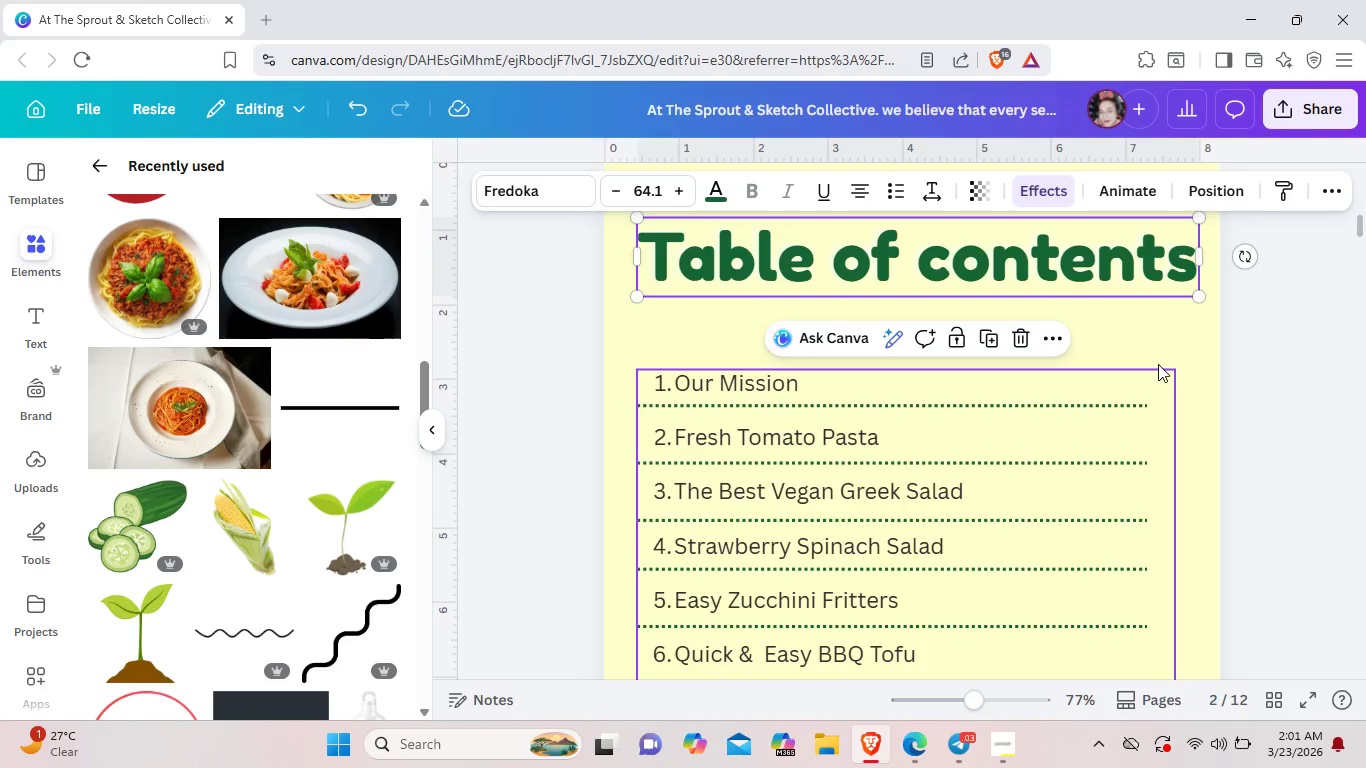 
left_click([1158, 364])
 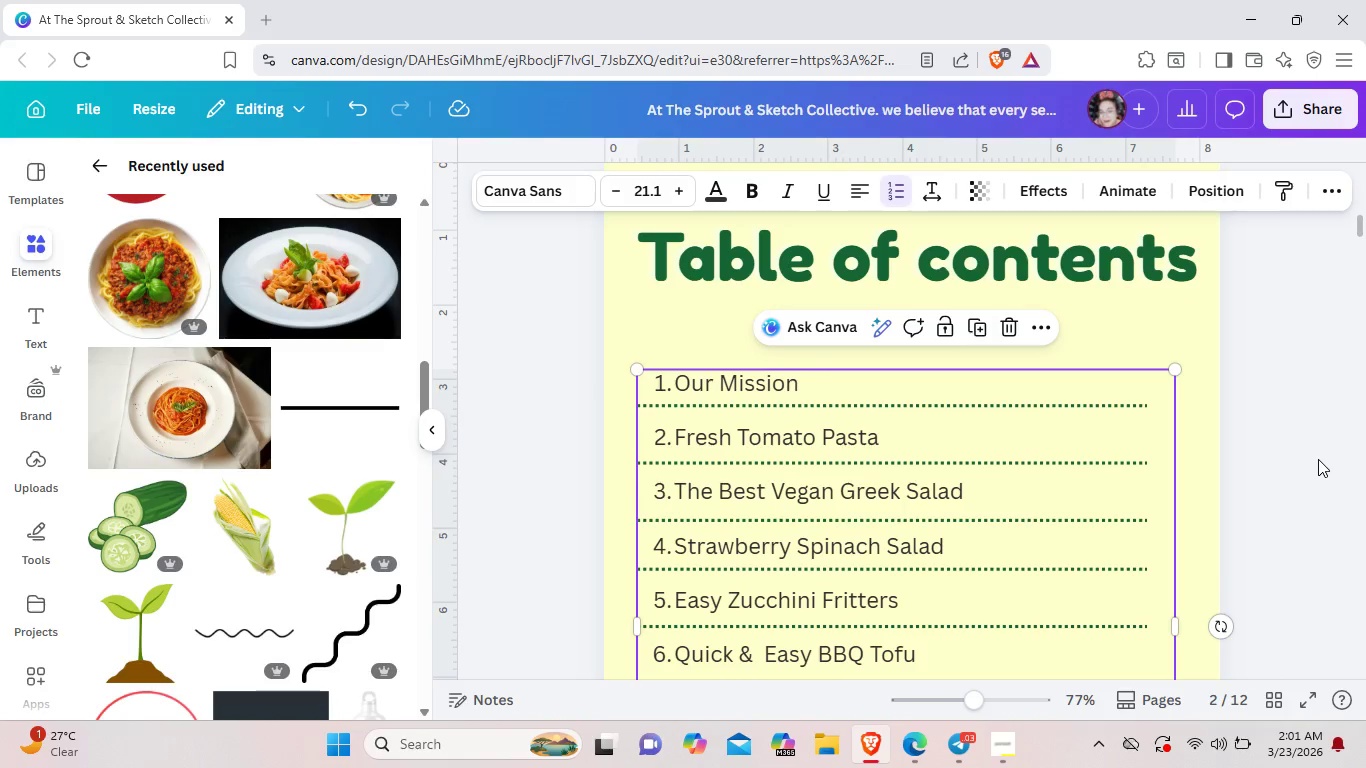 
left_click([1318, 459])
 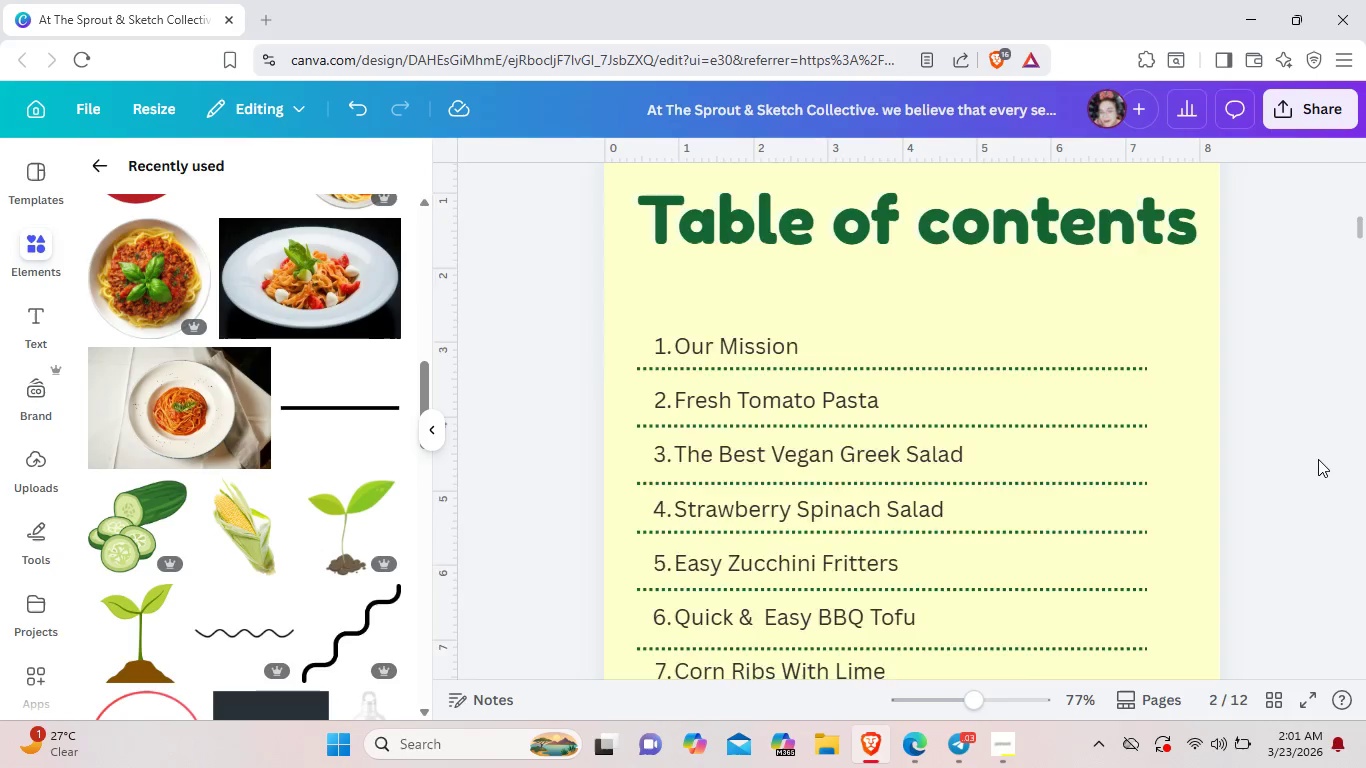 
scroll: coordinate [1316, 466], scroll_direction: down, amount: 11.0
 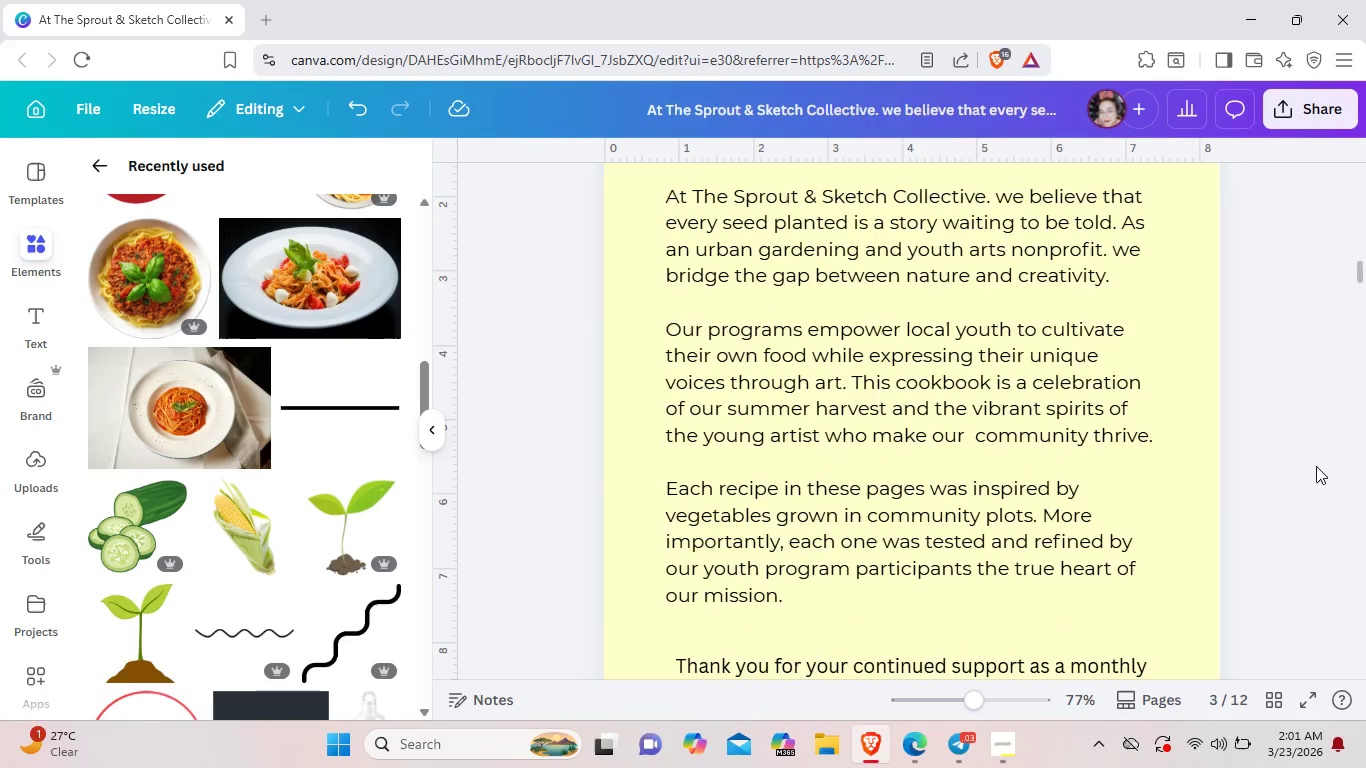 
scroll: coordinate [1316, 466], scroll_direction: up, amount: 2.0
 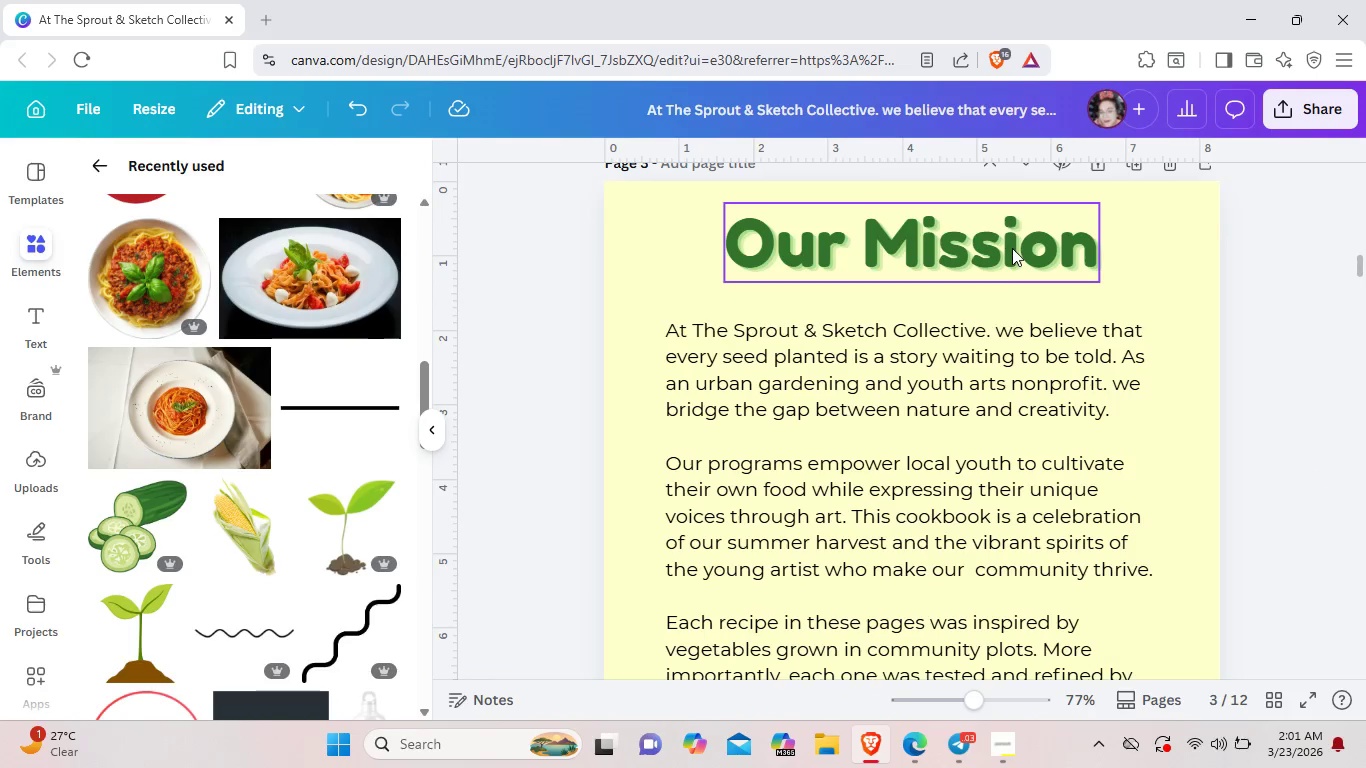 
left_click([1012, 248])
 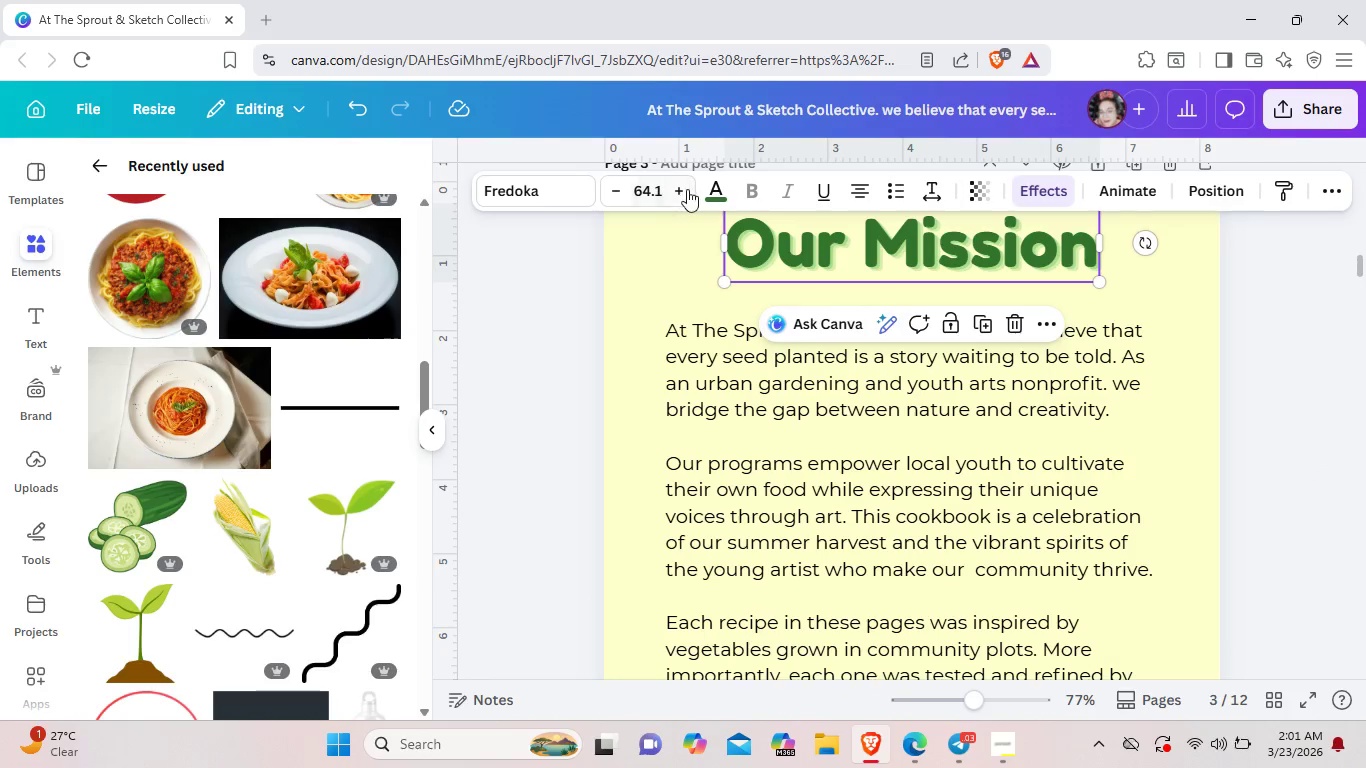 
left_click([711, 190])
 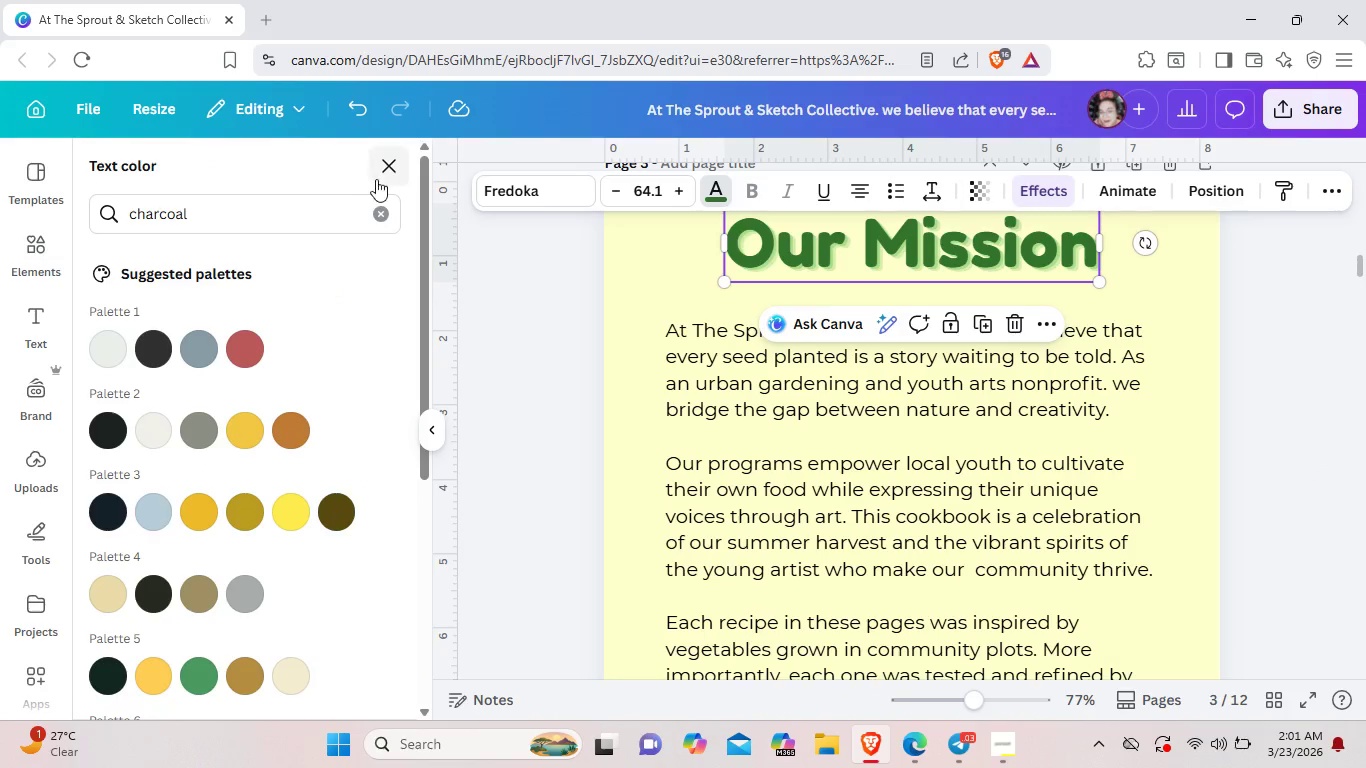 
left_click([379, 177])
 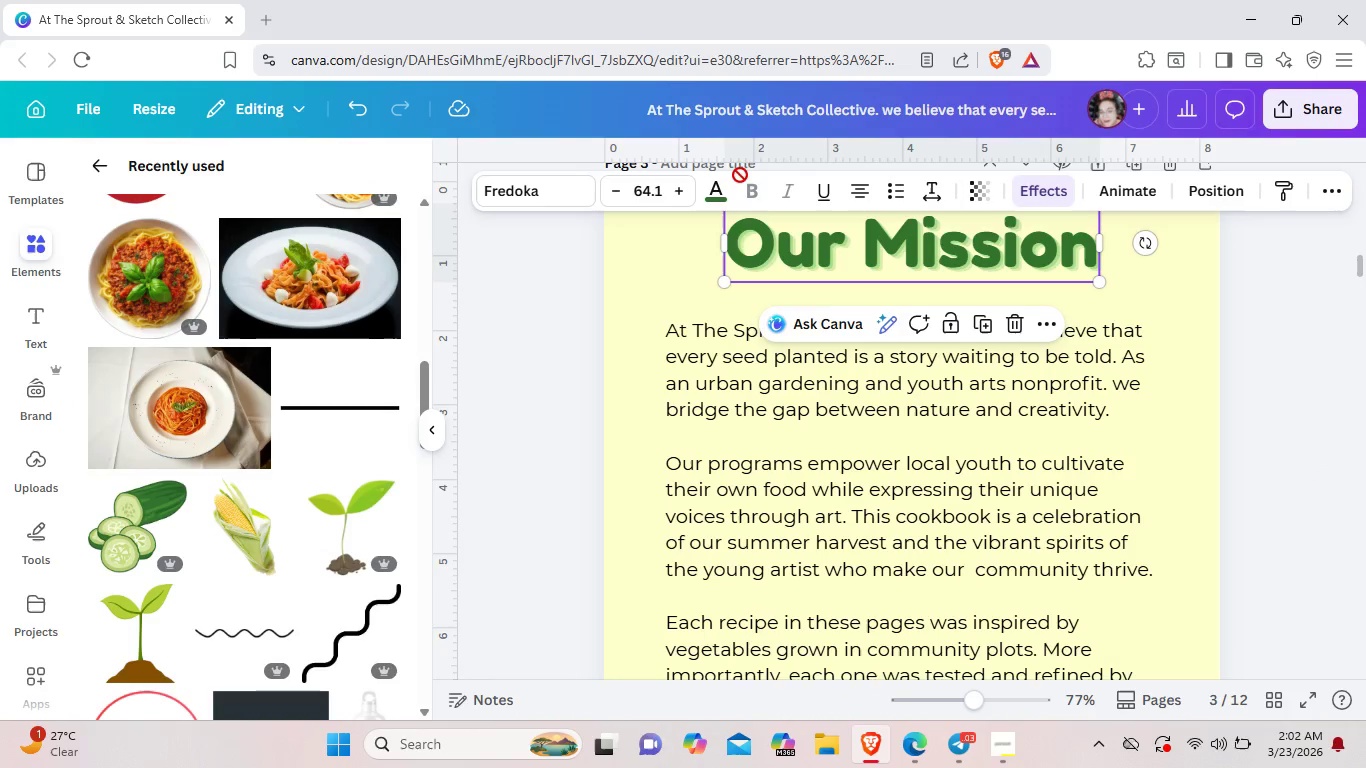 
left_click([713, 196])
 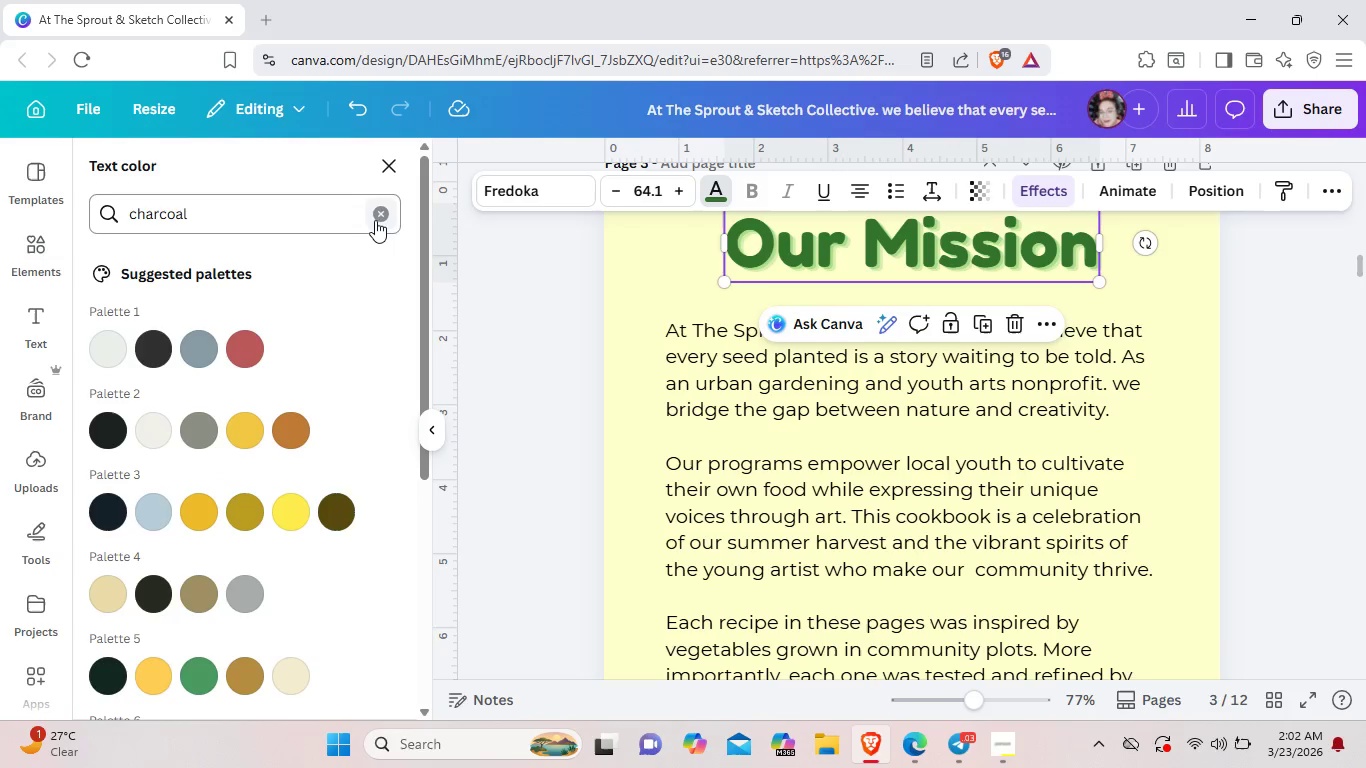 
left_click([374, 219])
 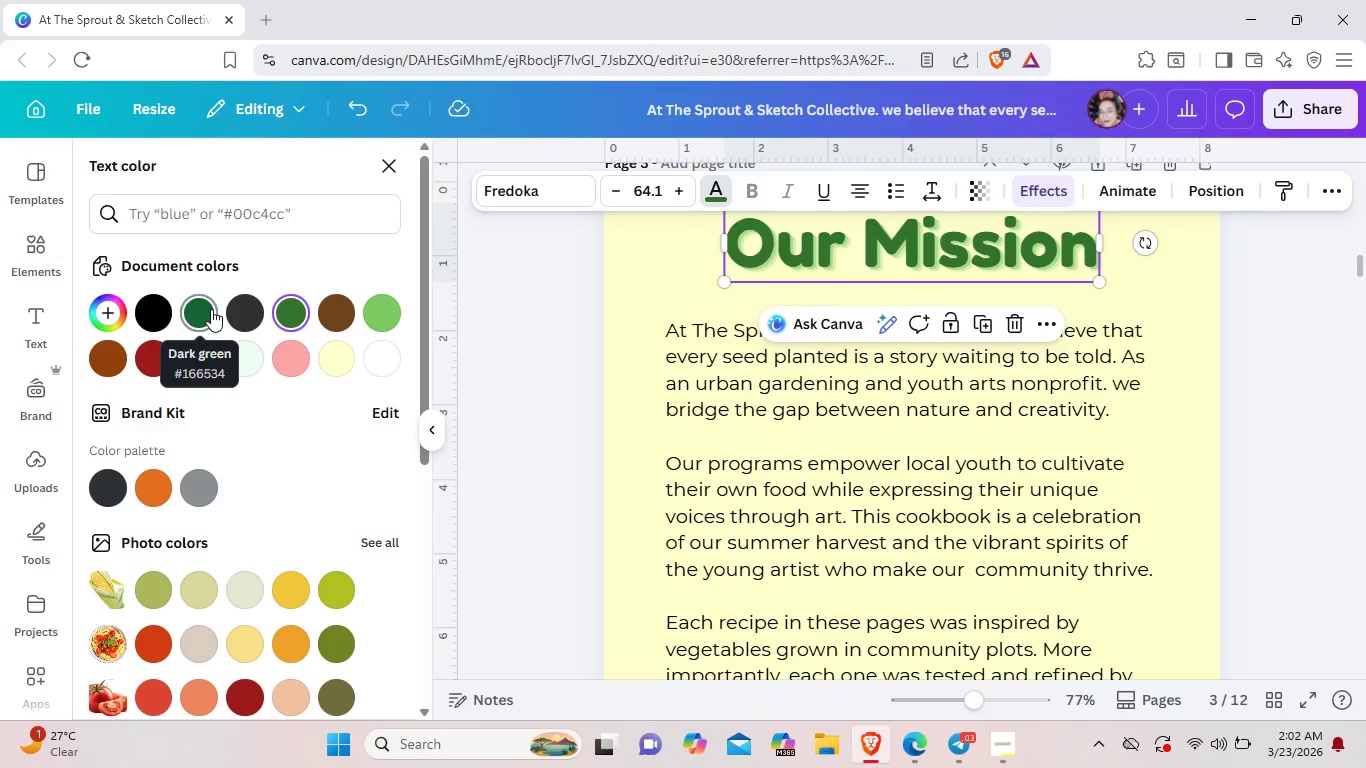 
left_click([211, 309])
 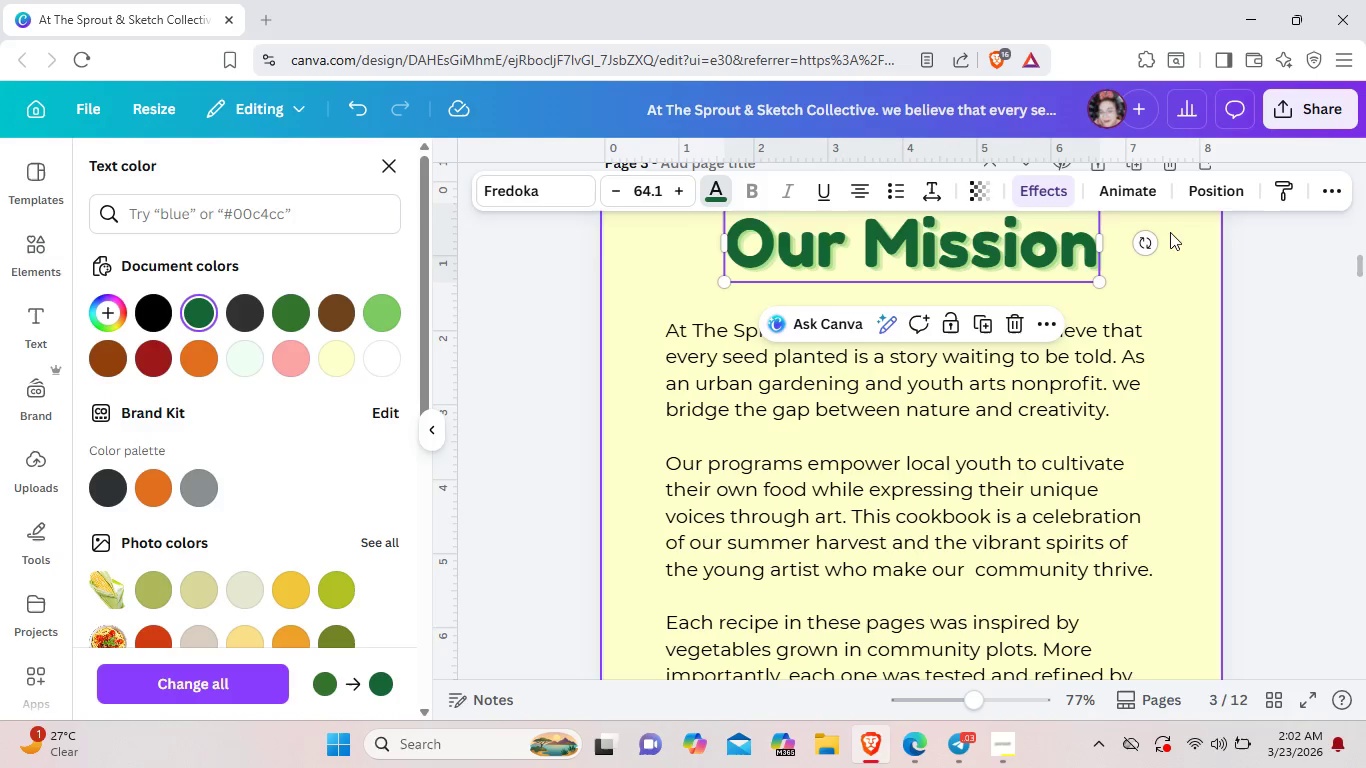 
left_click([1048, 190])
 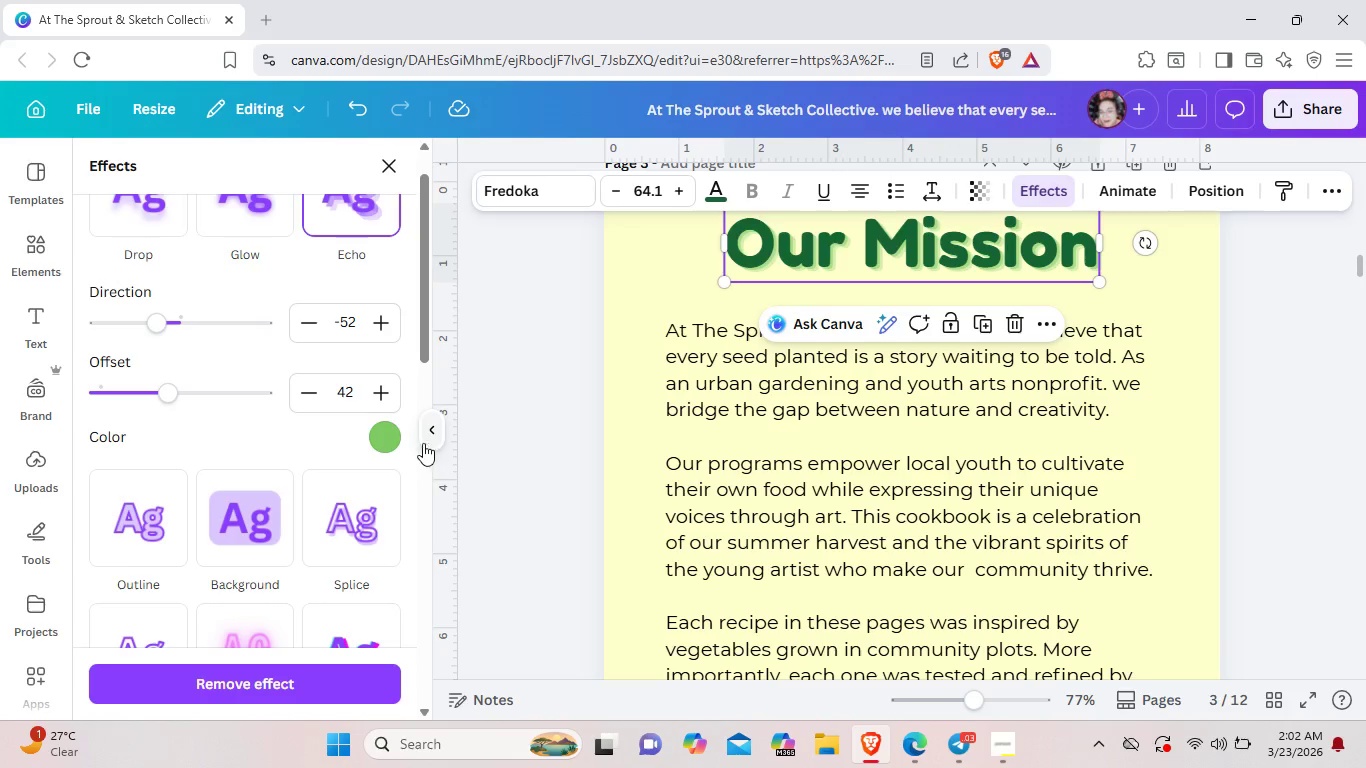 
left_click([390, 434])
 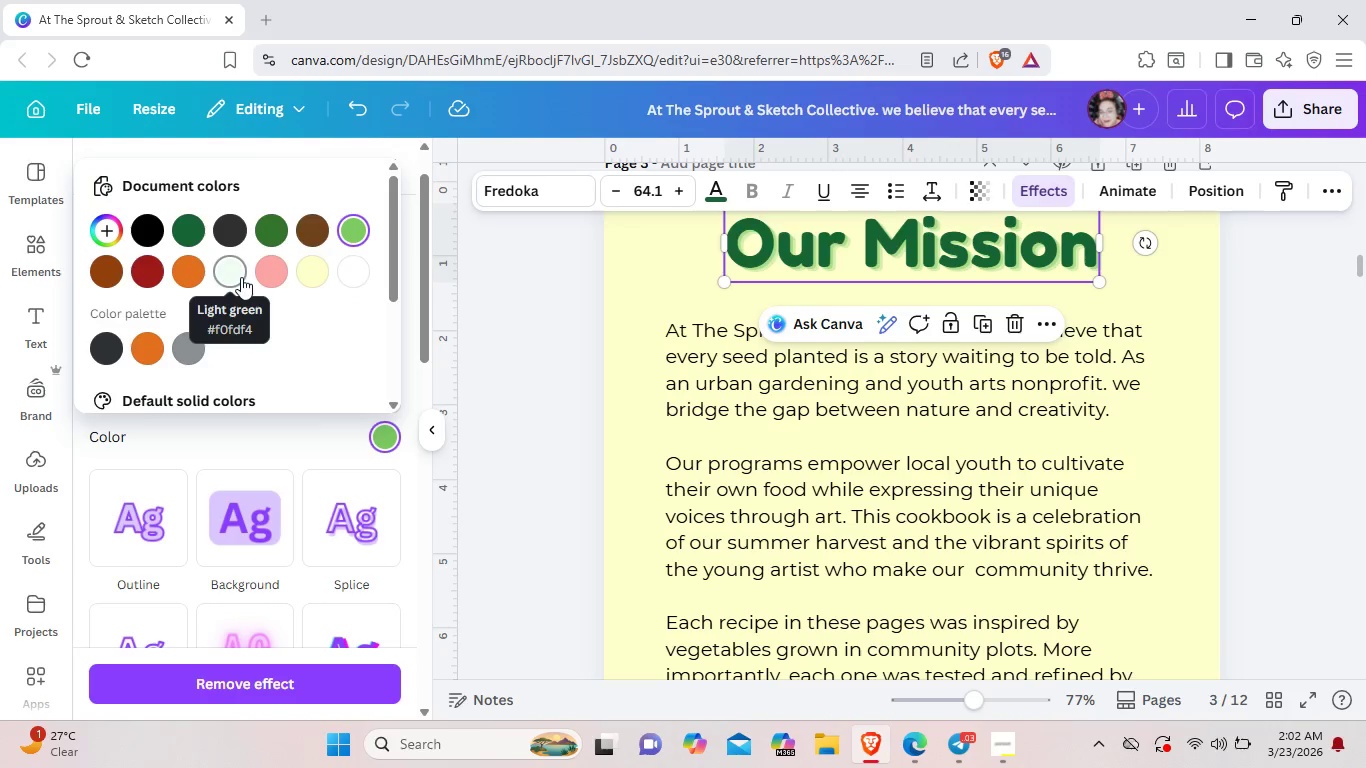 
left_click([241, 277])
 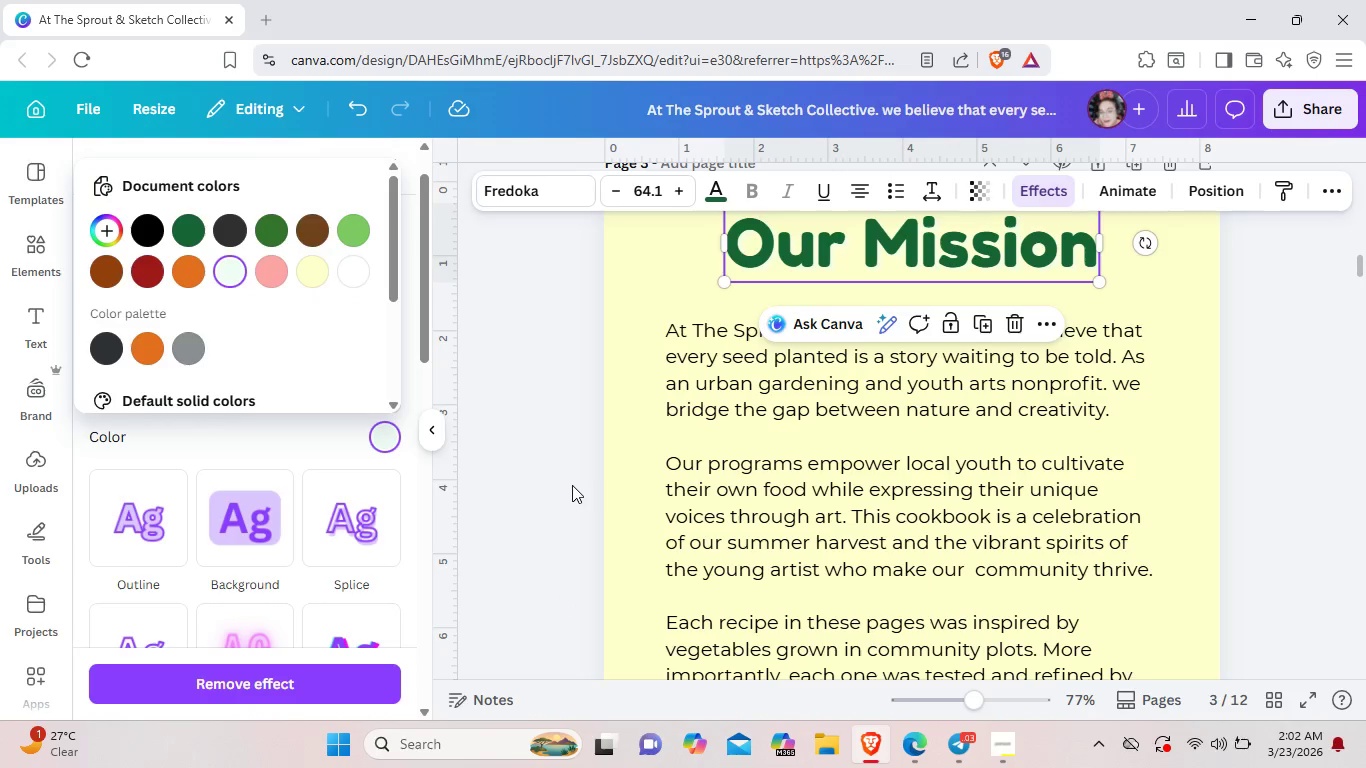 
left_click([674, 480])
 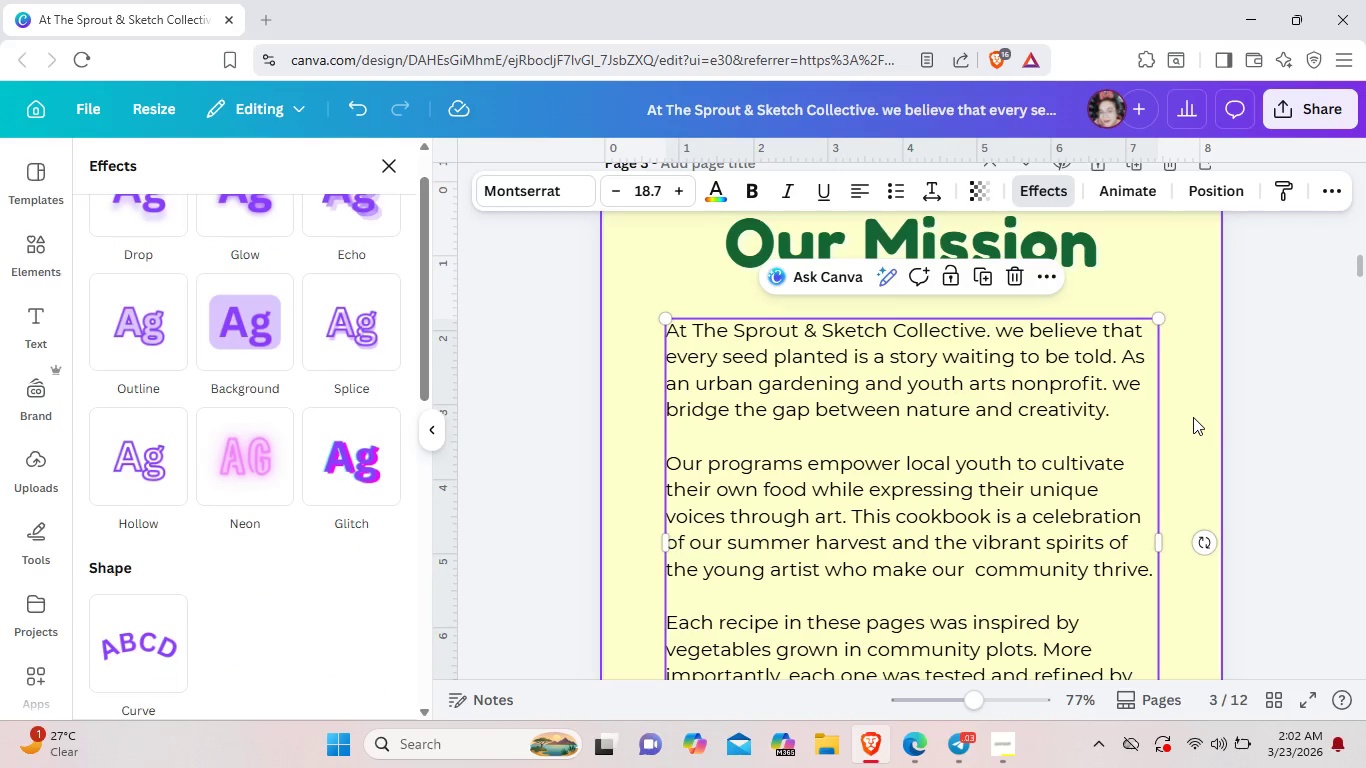 
left_click([1193, 417])
 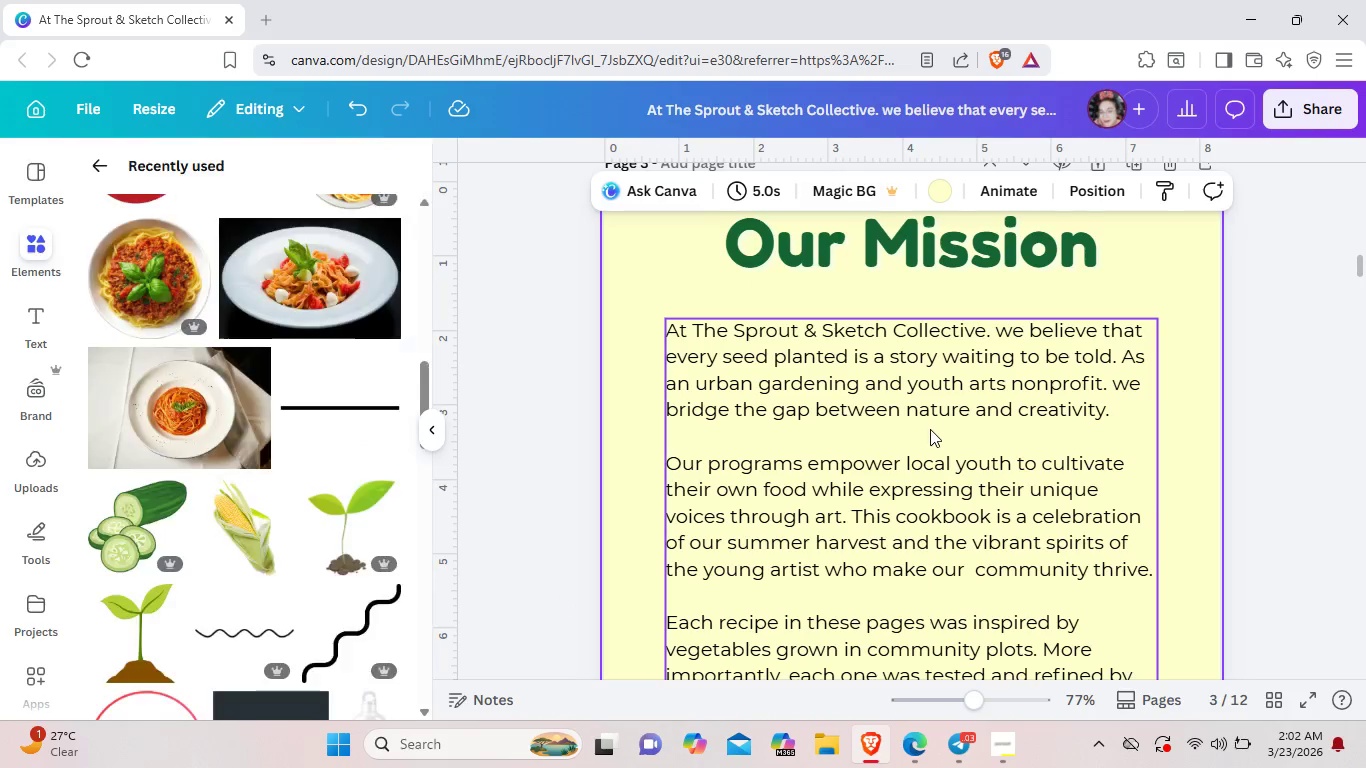 
left_click([930, 429])
 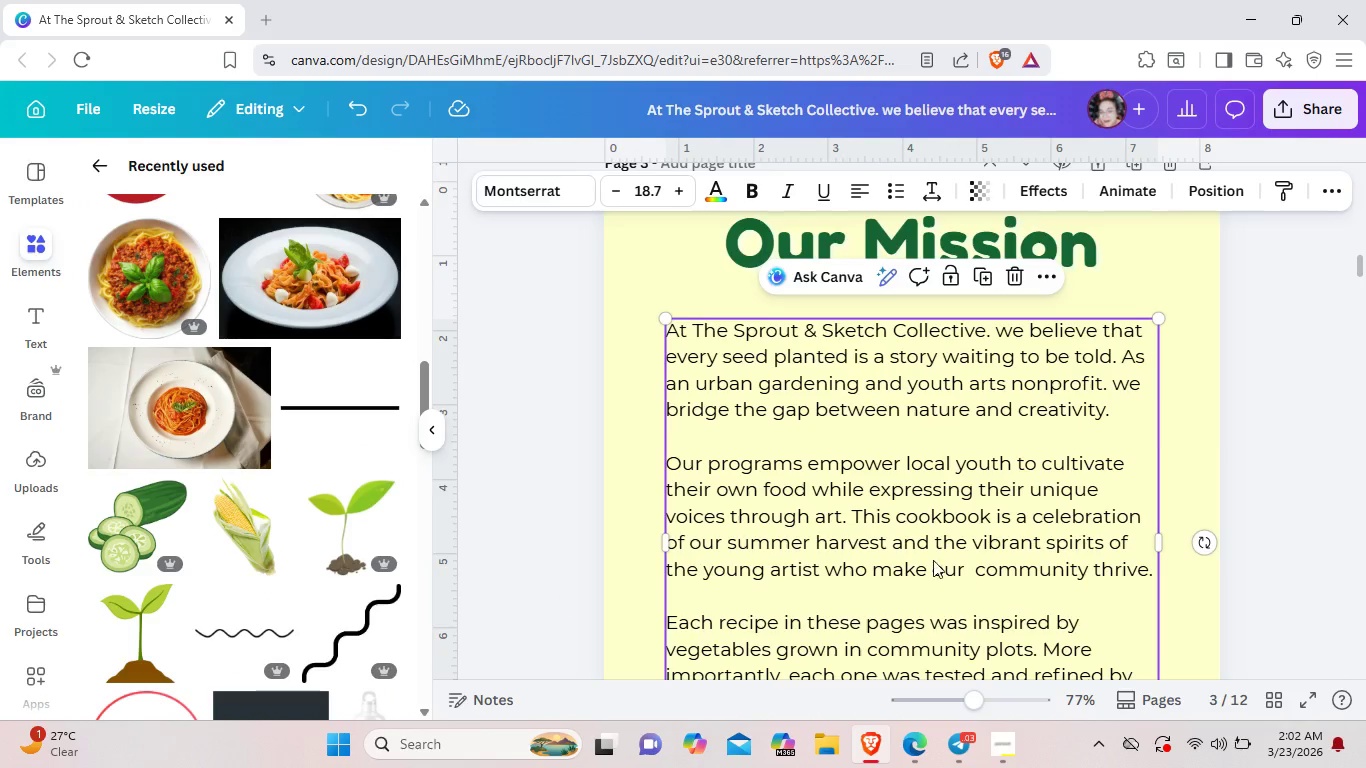 
scroll: coordinate [943, 613], scroll_direction: down, amount: 6.0
 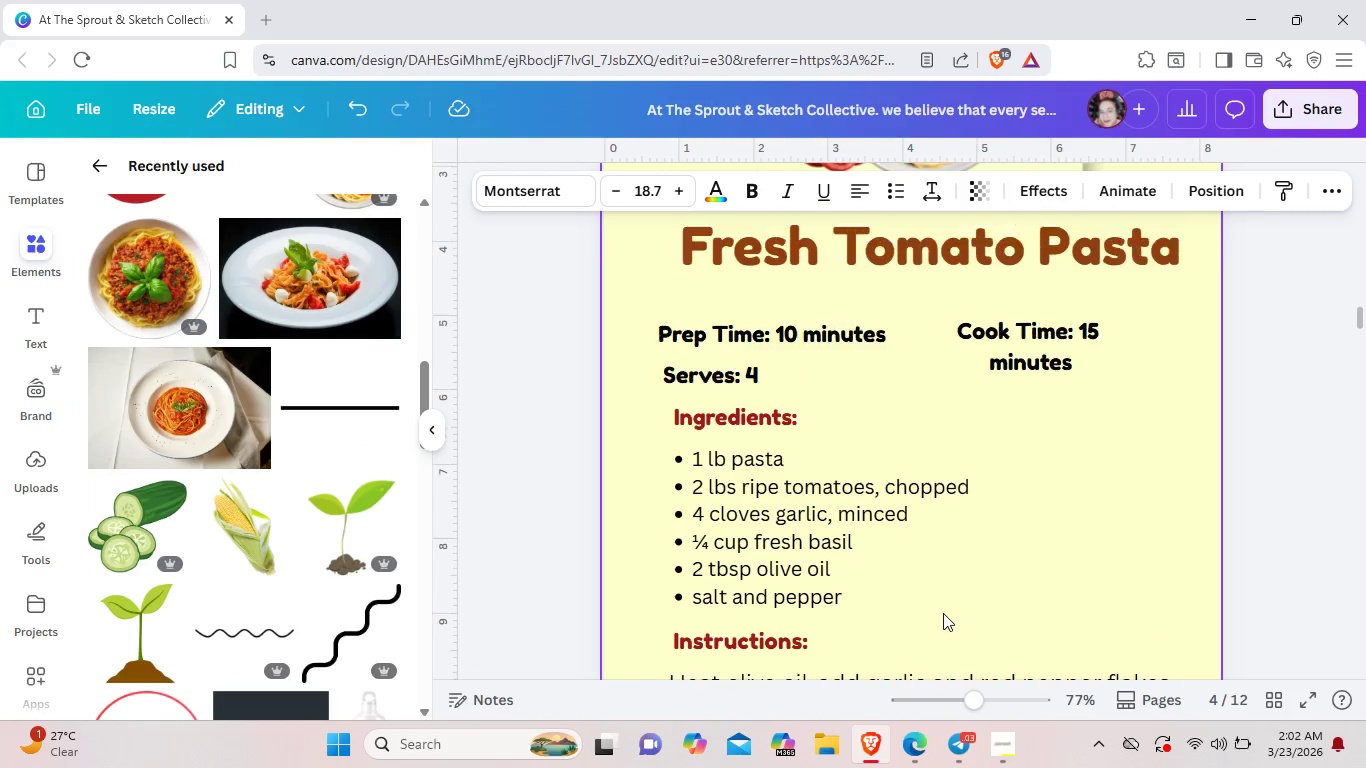 
scroll: coordinate [943, 613], scroll_direction: up, amount: 2.0
 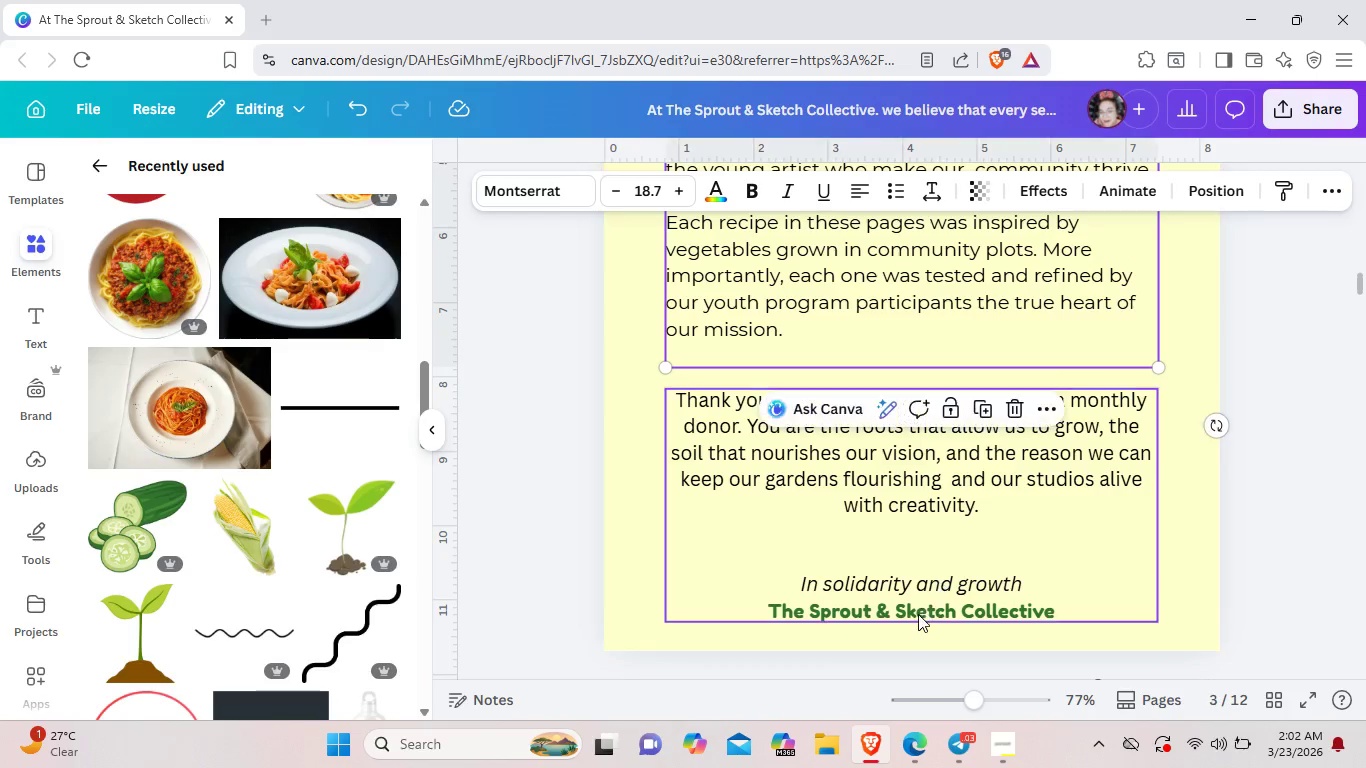 
left_click([918, 614])
 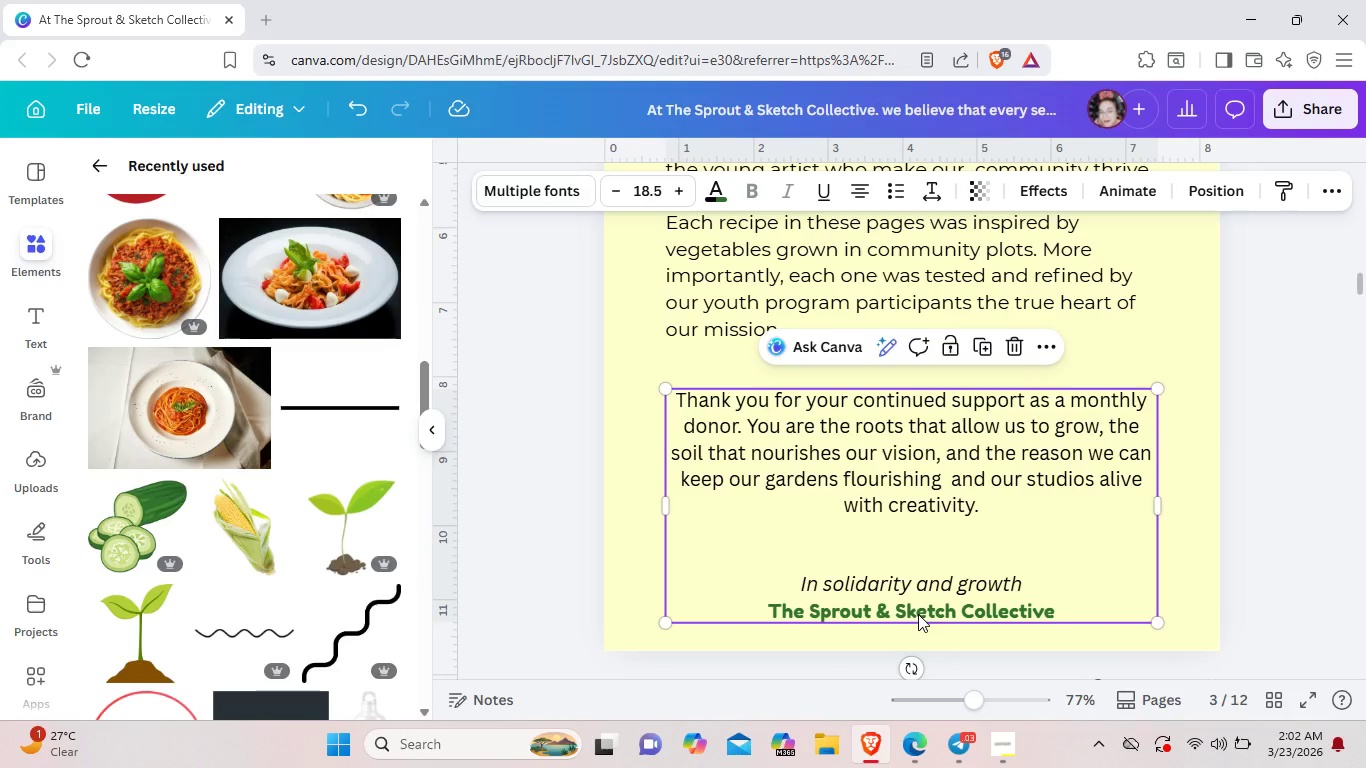 
double_click([918, 614])
 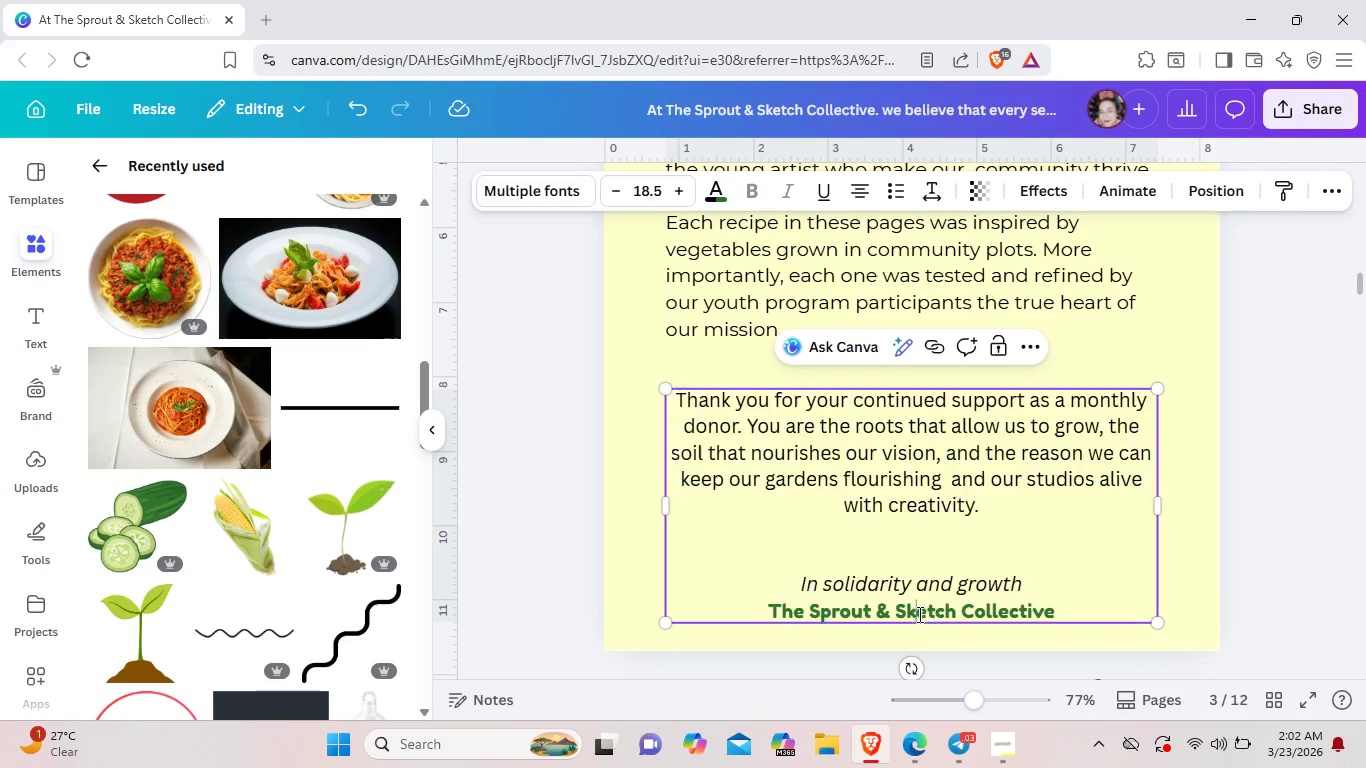 
left_click([918, 614])
 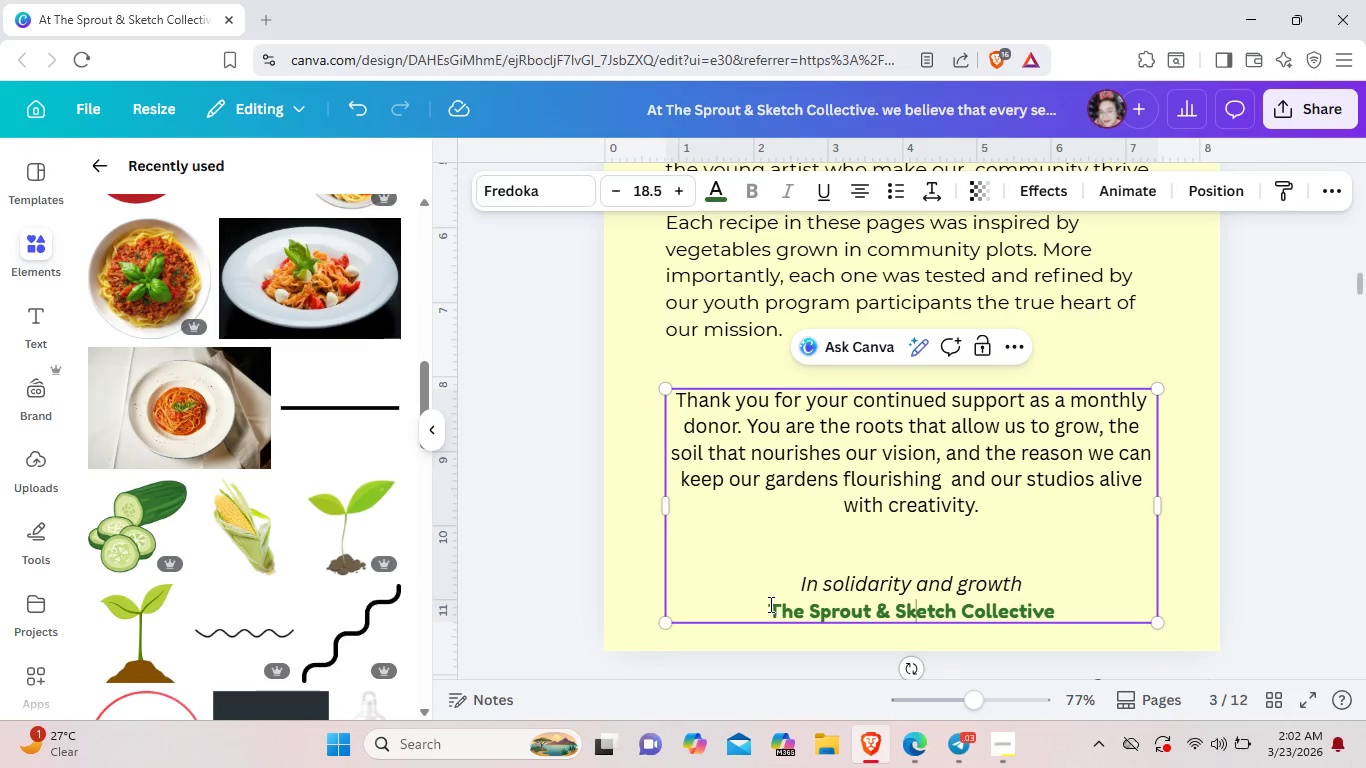 
left_click_drag(start_coordinate=[769, 604], to_coordinate=[1057, 614])
 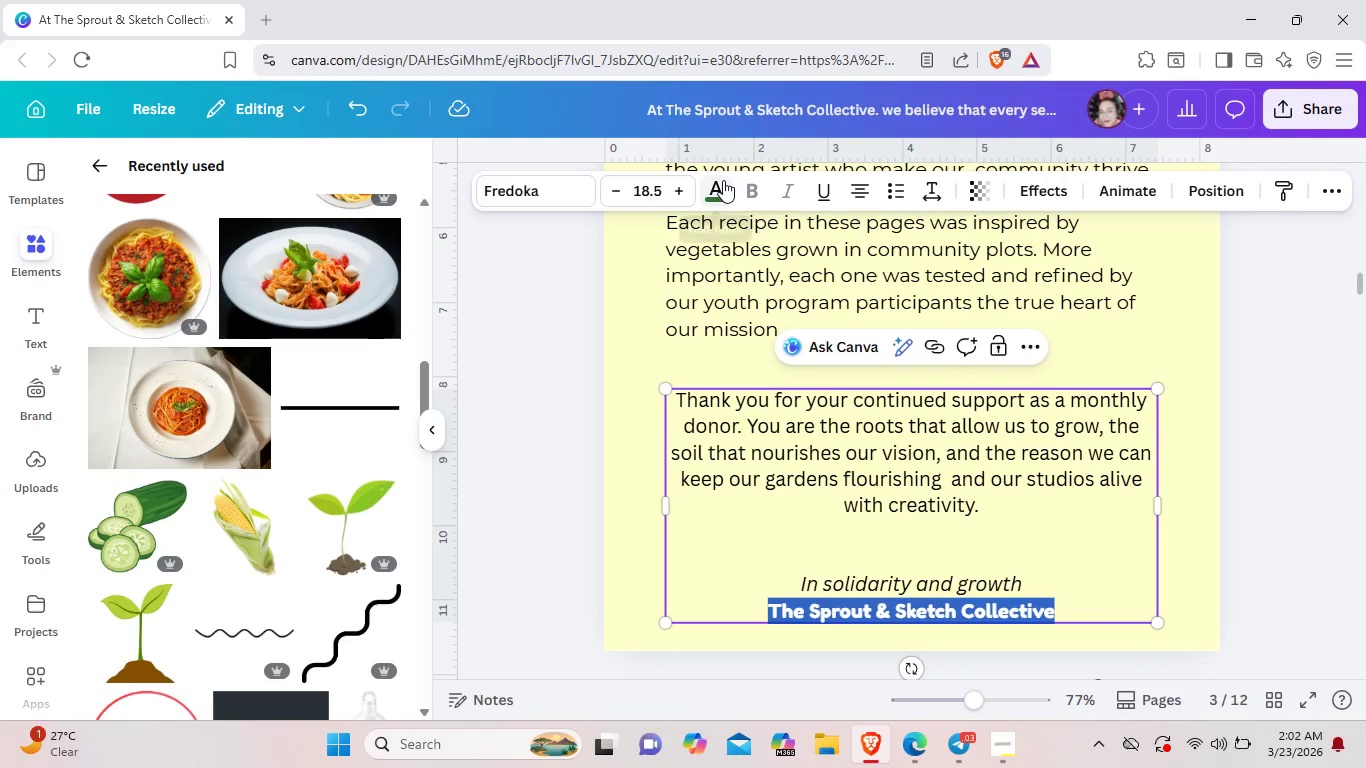 
left_click([723, 180])
 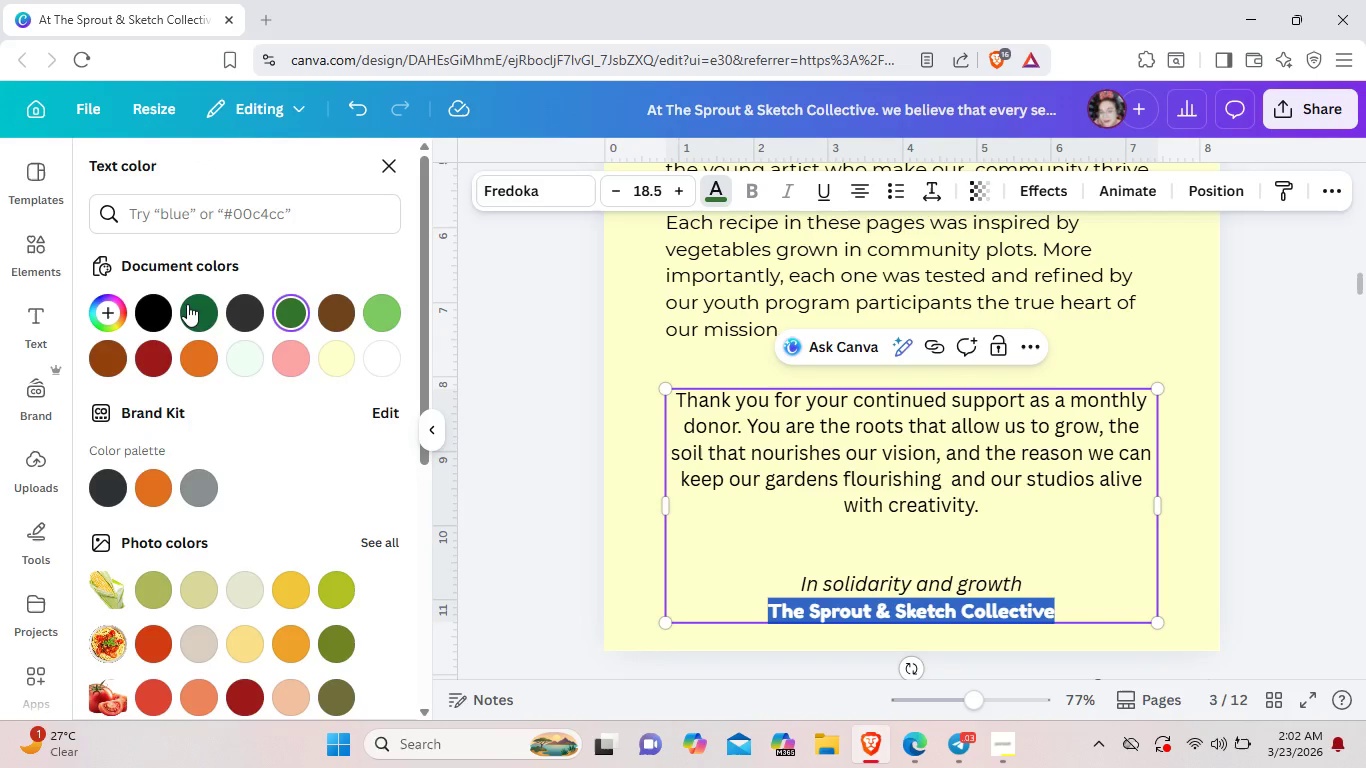 
left_click([181, 309])
 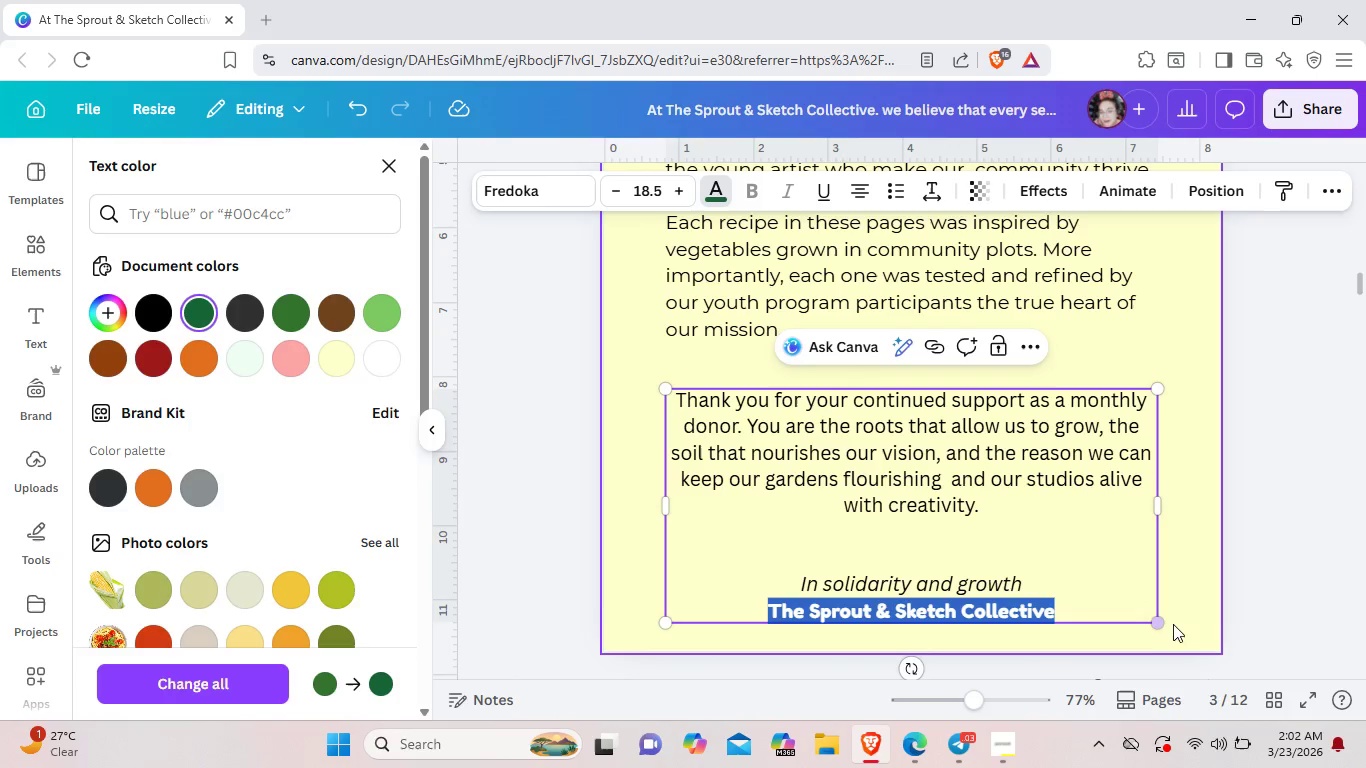 
left_click([1177, 624])
 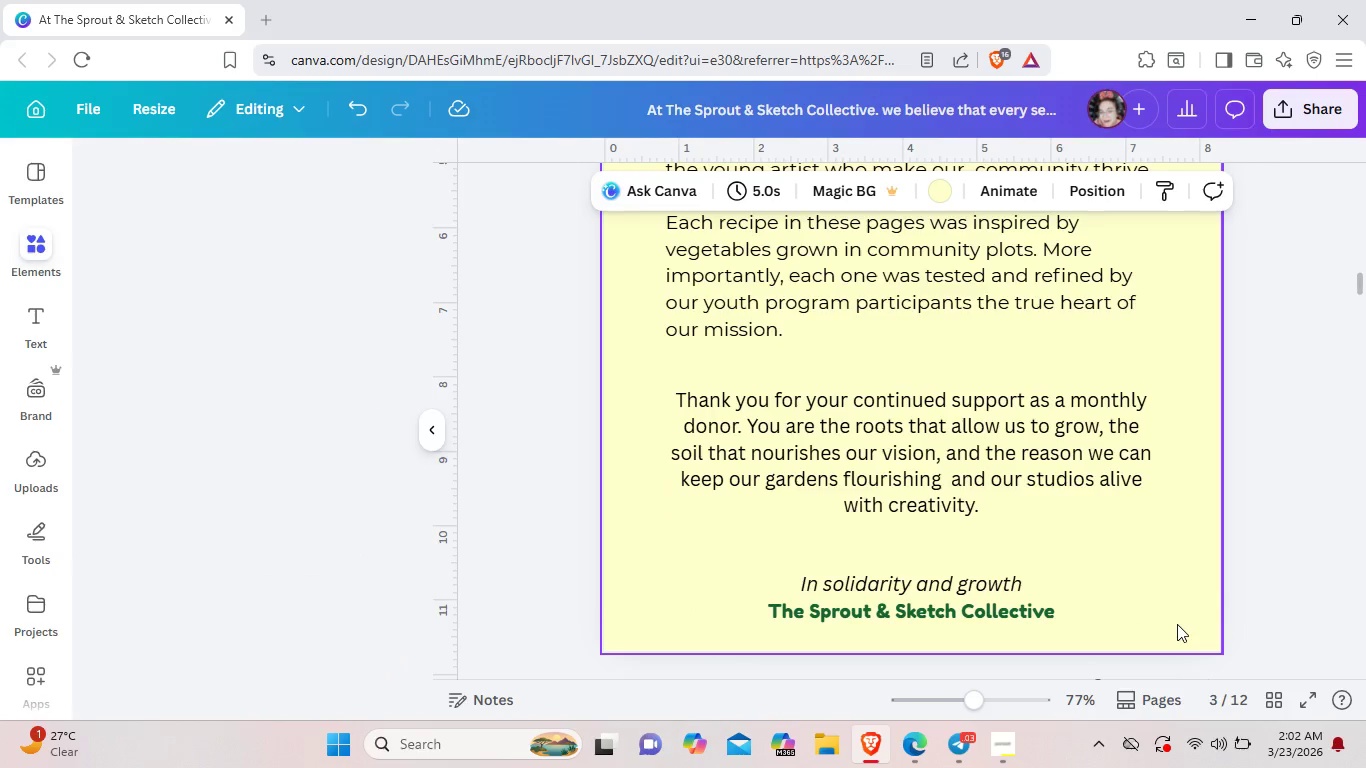 
scroll: coordinate [1161, 532], scroll_direction: down, amount: 8.0
 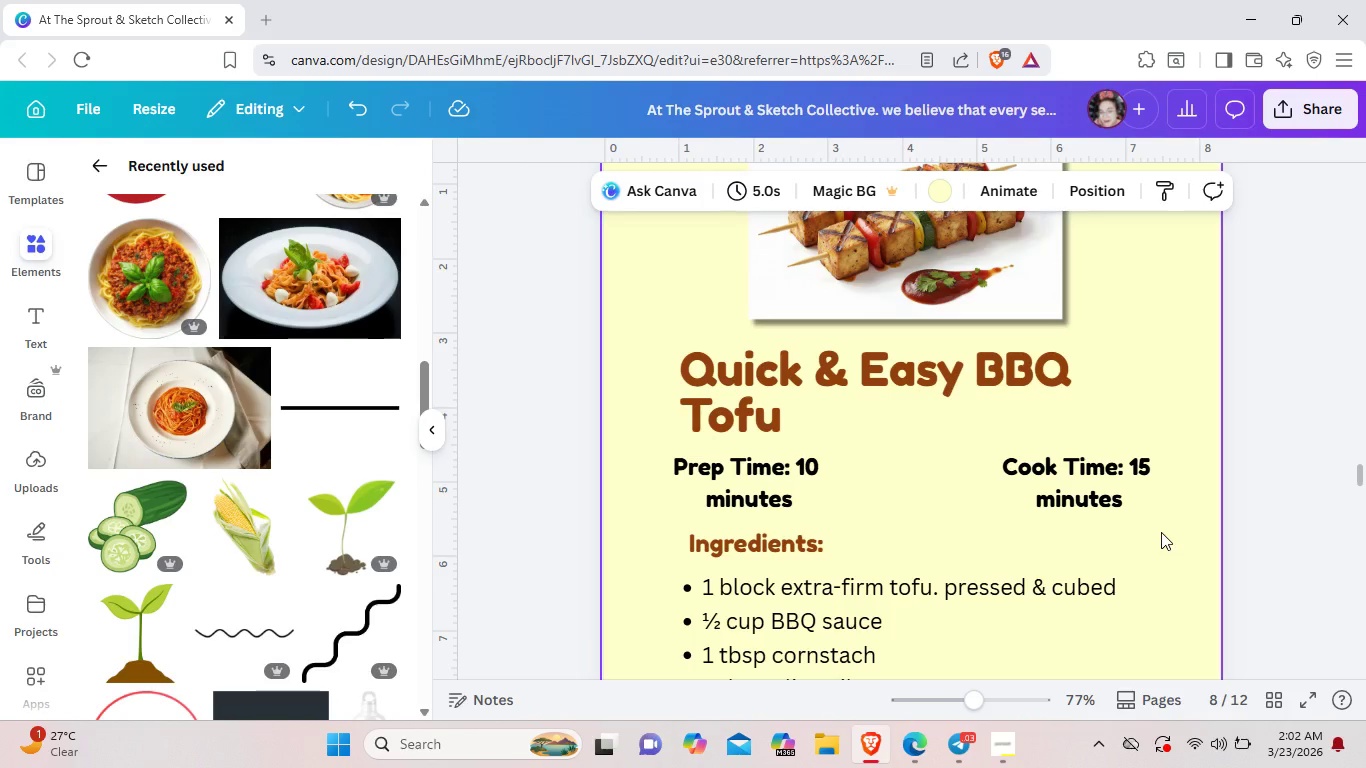 
wait(13.97)
 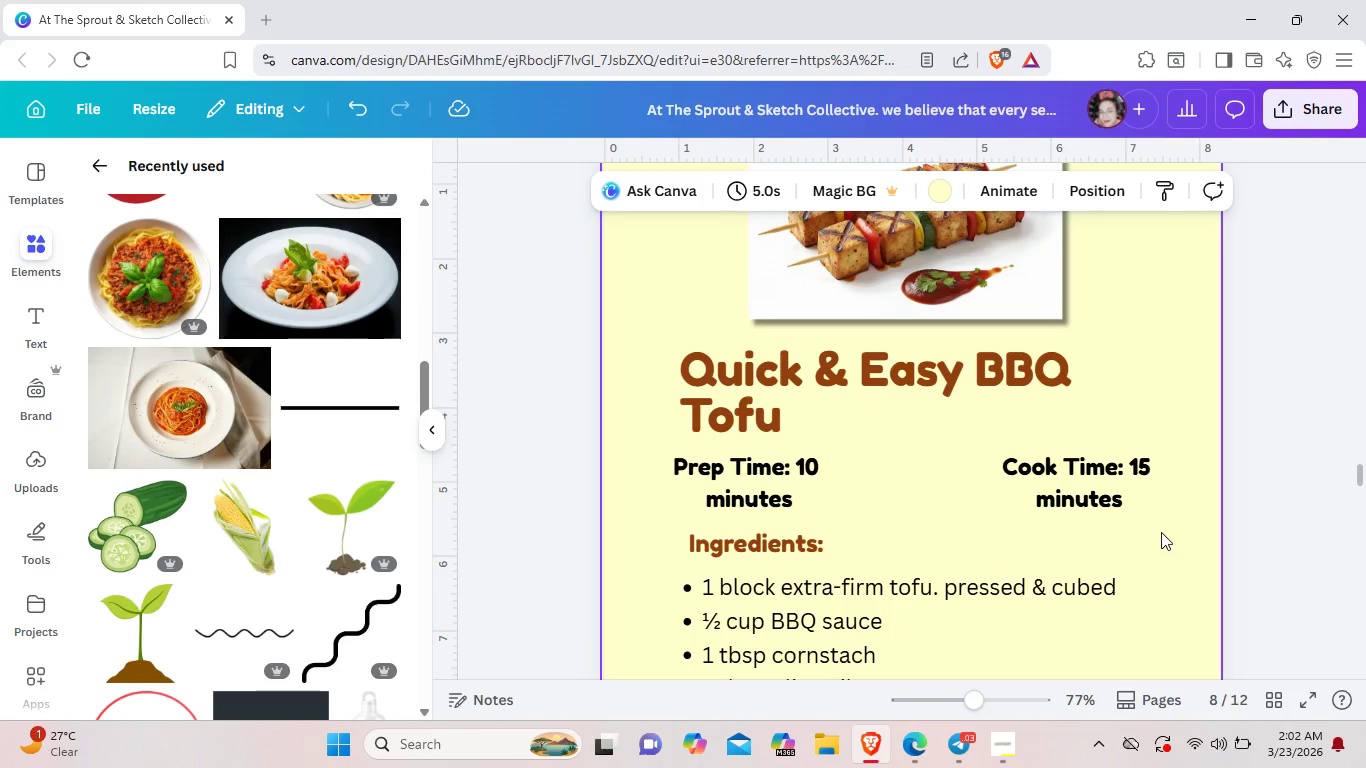 
scroll: coordinate [1164, 530], scroll_direction: up, amount: 2.0
 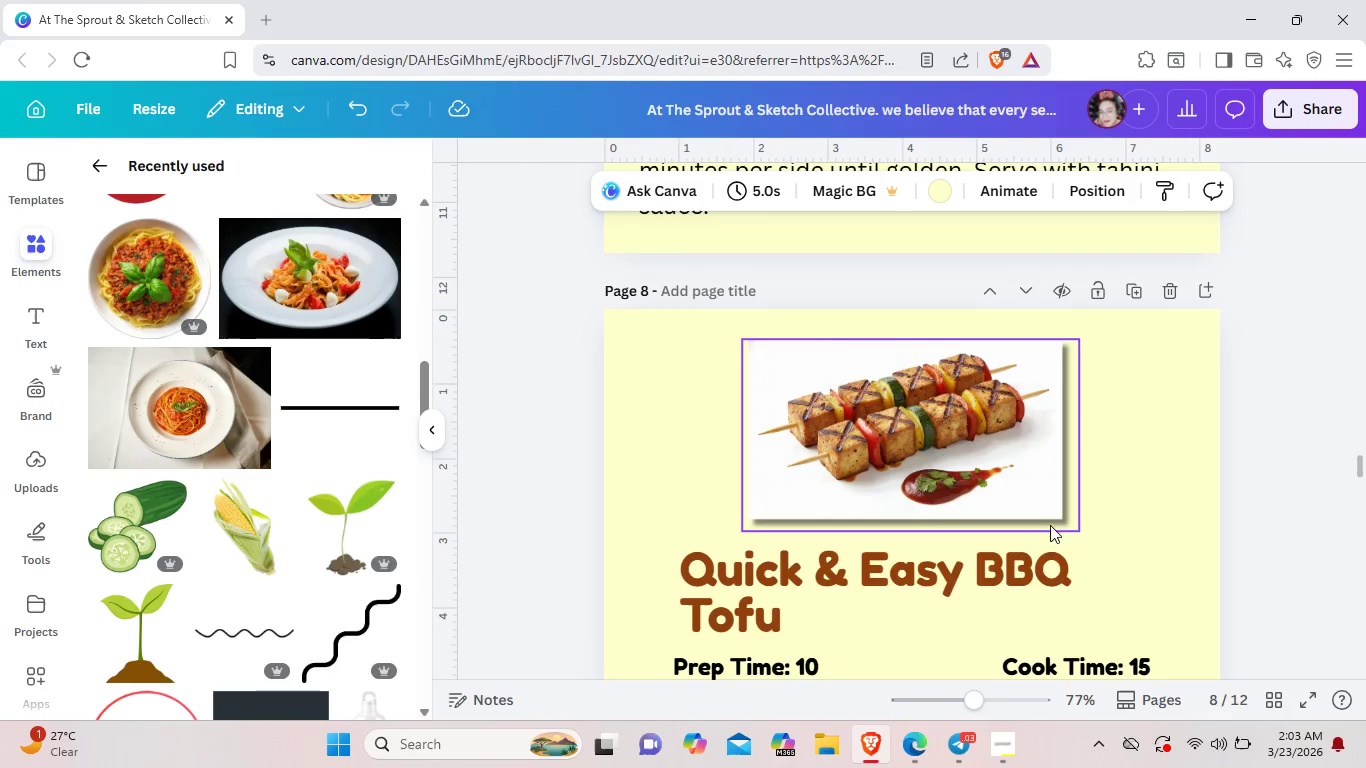 
scroll: coordinate [1050, 530], scroll_direction: down, amount: 11.0
 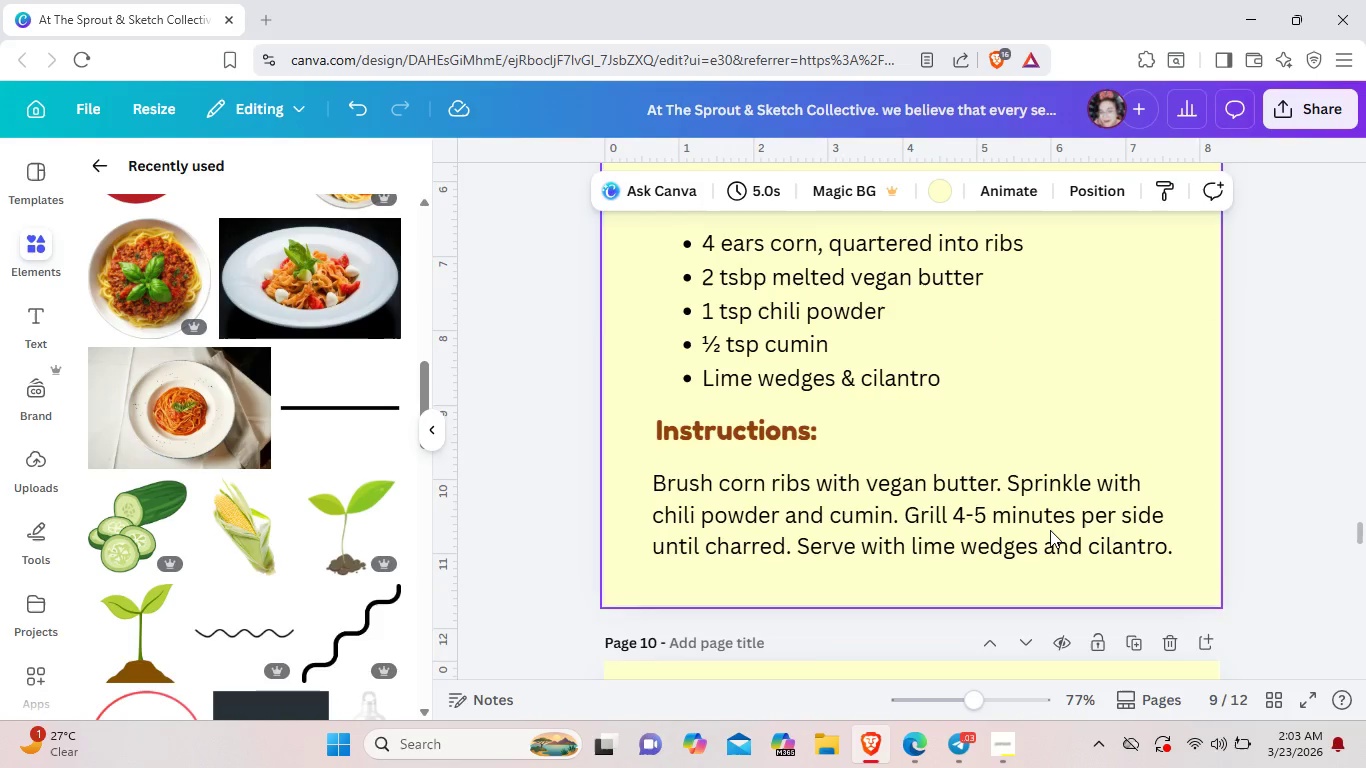 
scroll: coordinate [1050, 530], scroll_direction: up, amount: 2.0
 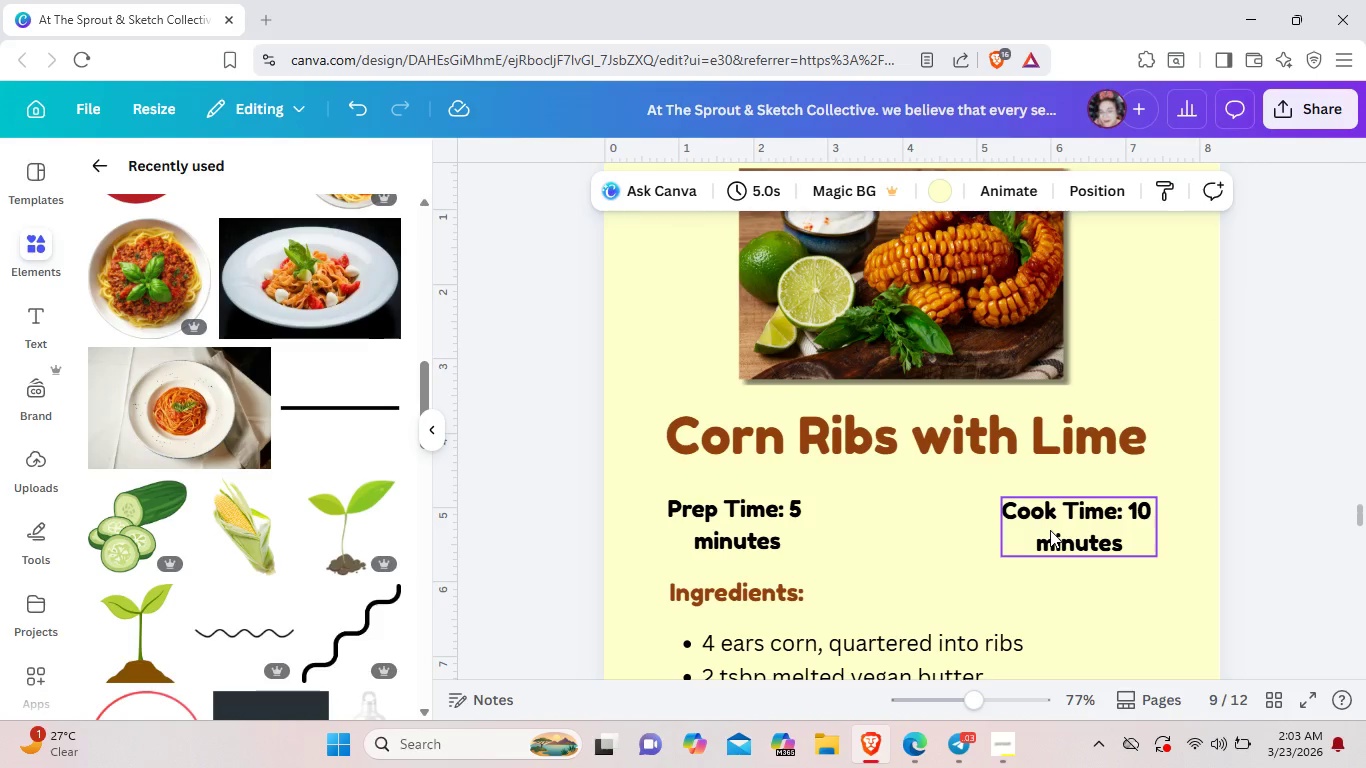 
scroll: coordinate [1050, 530], scroll_direction: down, amount: 16.0
 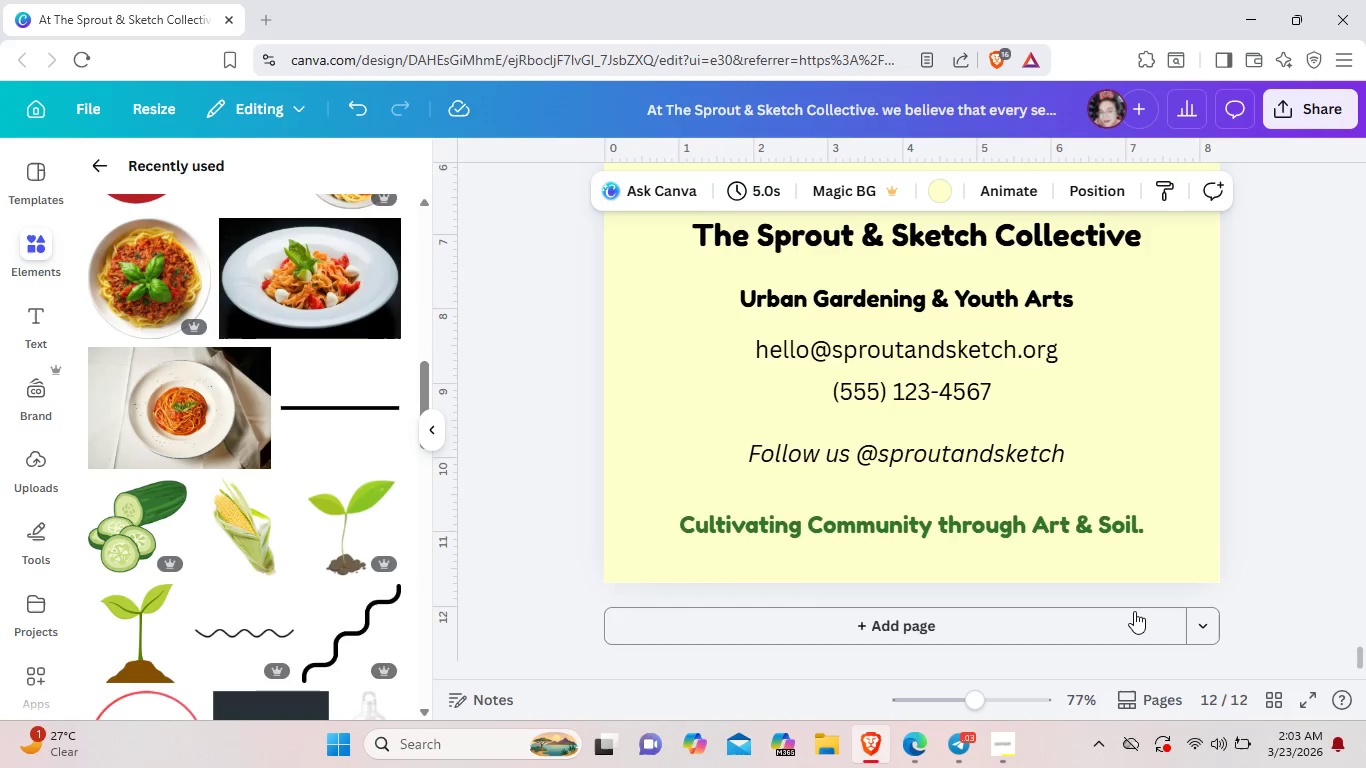 
scroll: coordinate [1220, 598], scroll_direction: up, amount: 17.0
 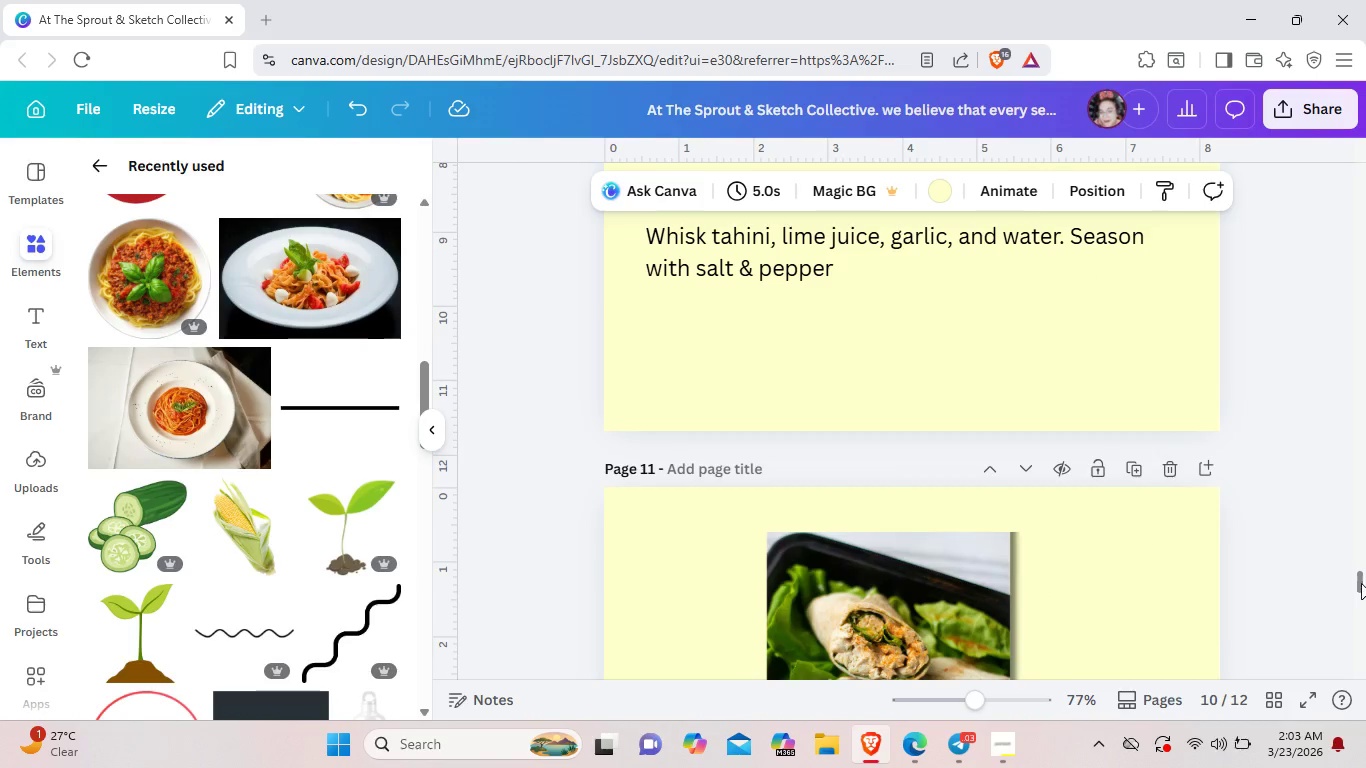 
left_click_drag(start_coordinate=[1361, 583], to_coordinate=[1365, 244])
 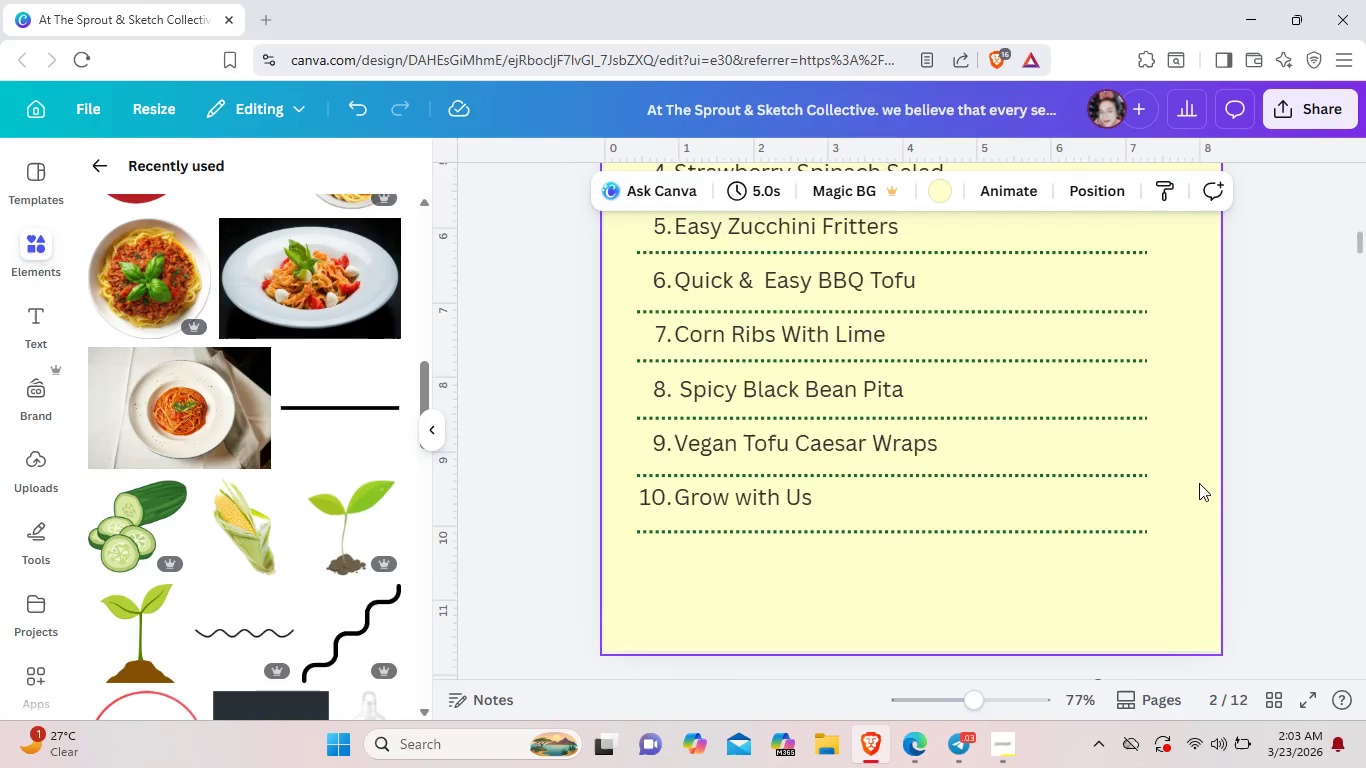 
scroll: coordinate [1195, 490], scroll_direction: up, amount: 7.0
 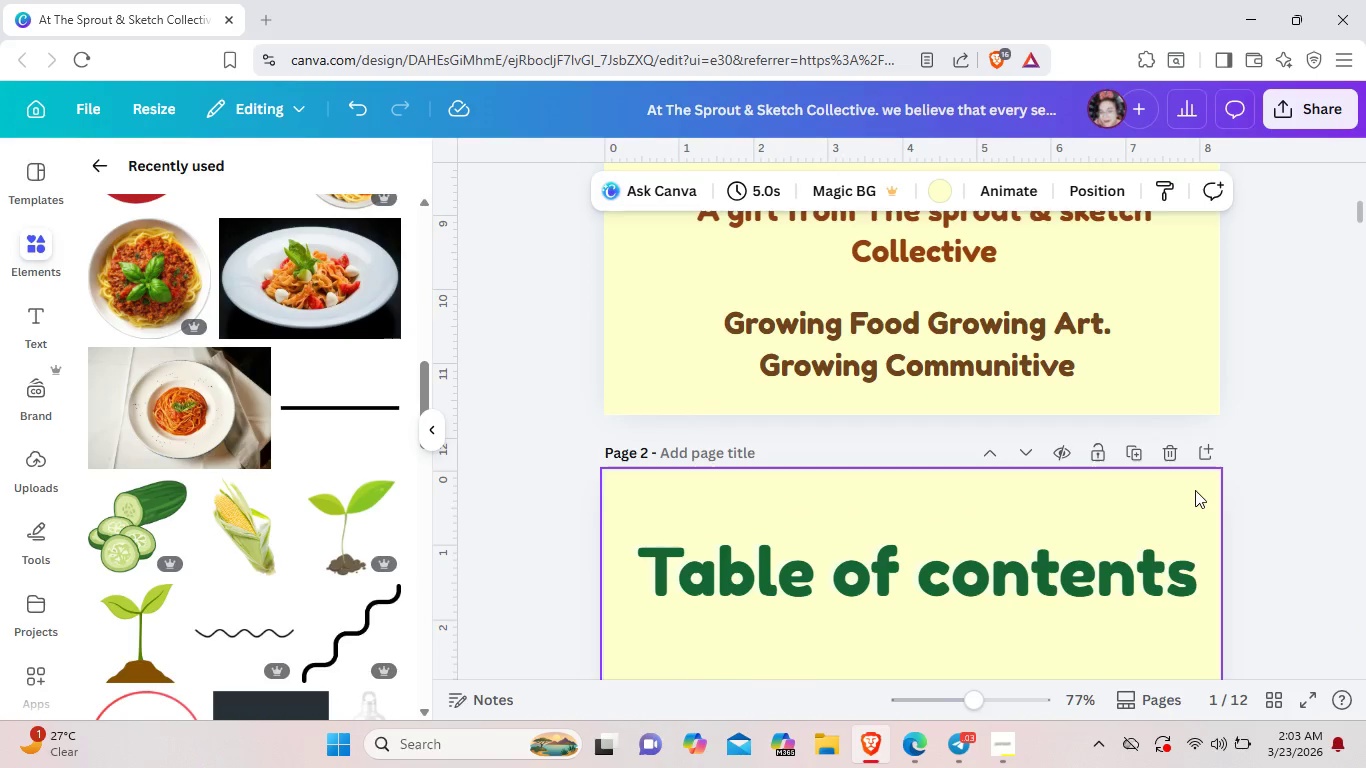 
scroll: coordinate [1195, 490], scroll_direction: down, amount: 6.0
 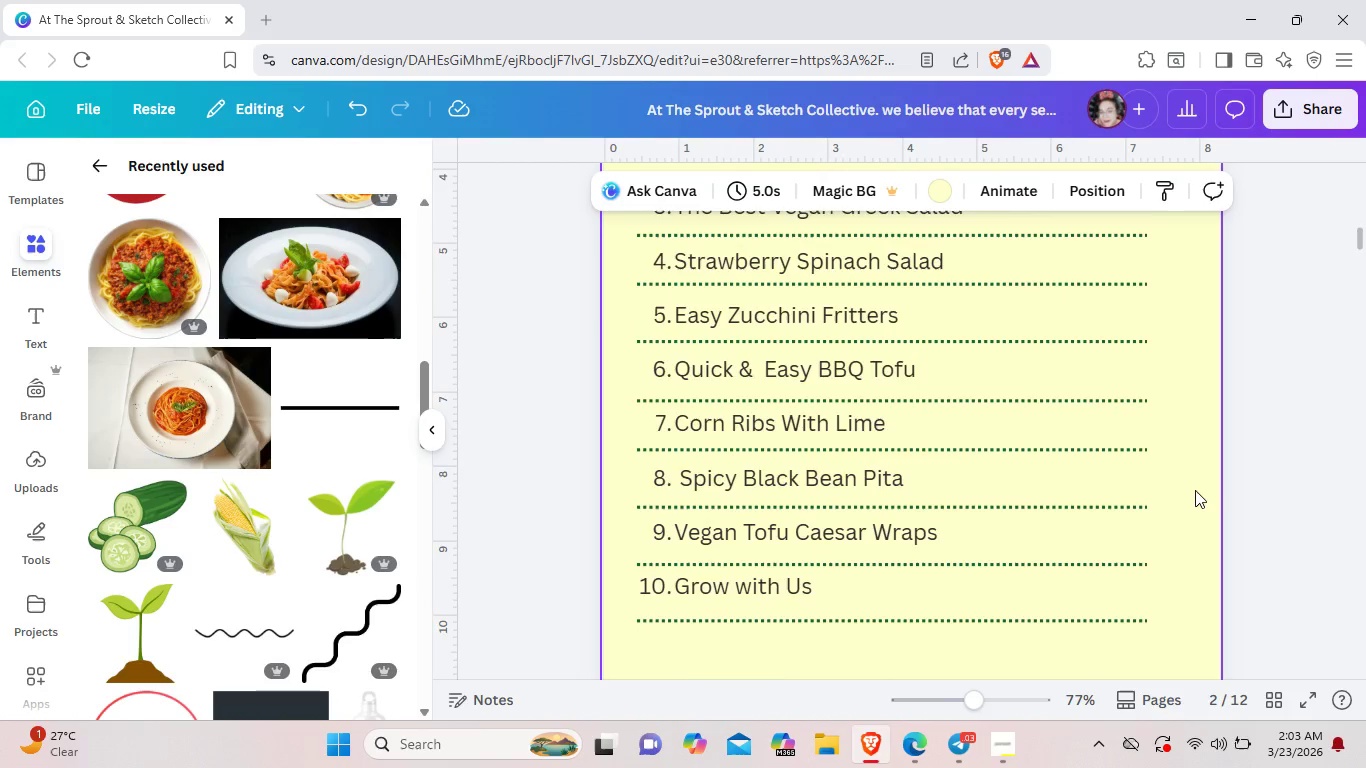 
scroll: coordinate [1195, 490], scroll_direction: up, amount: 1.0
 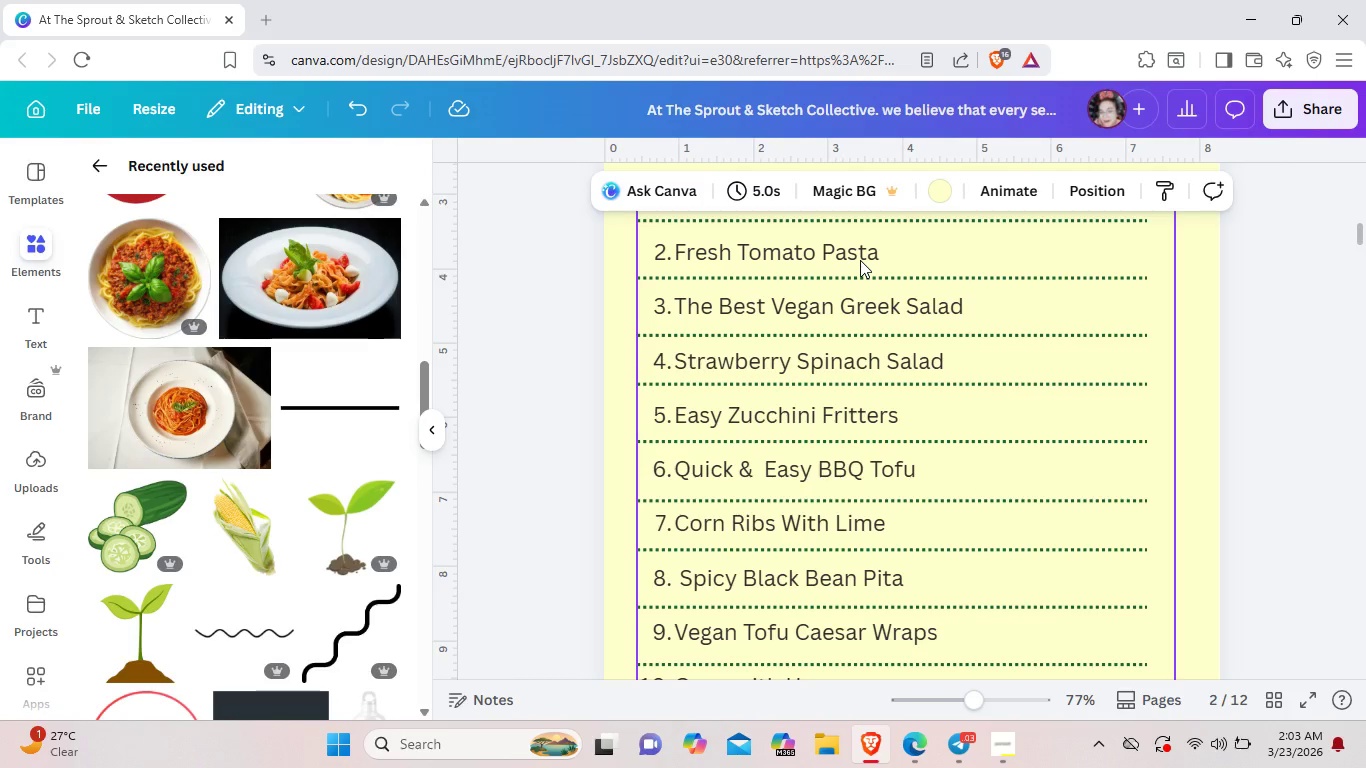 
left_click([860, 260])
 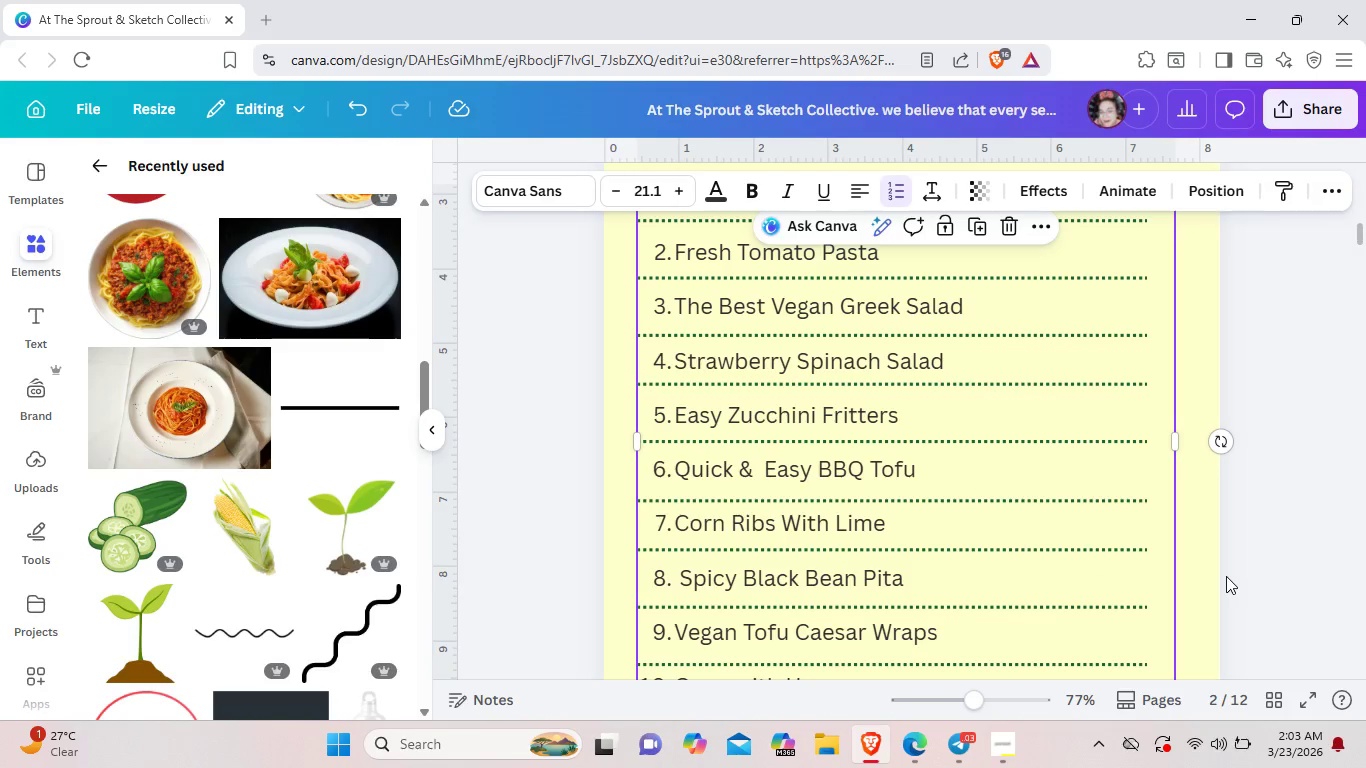 
left_click([1242, 572])
 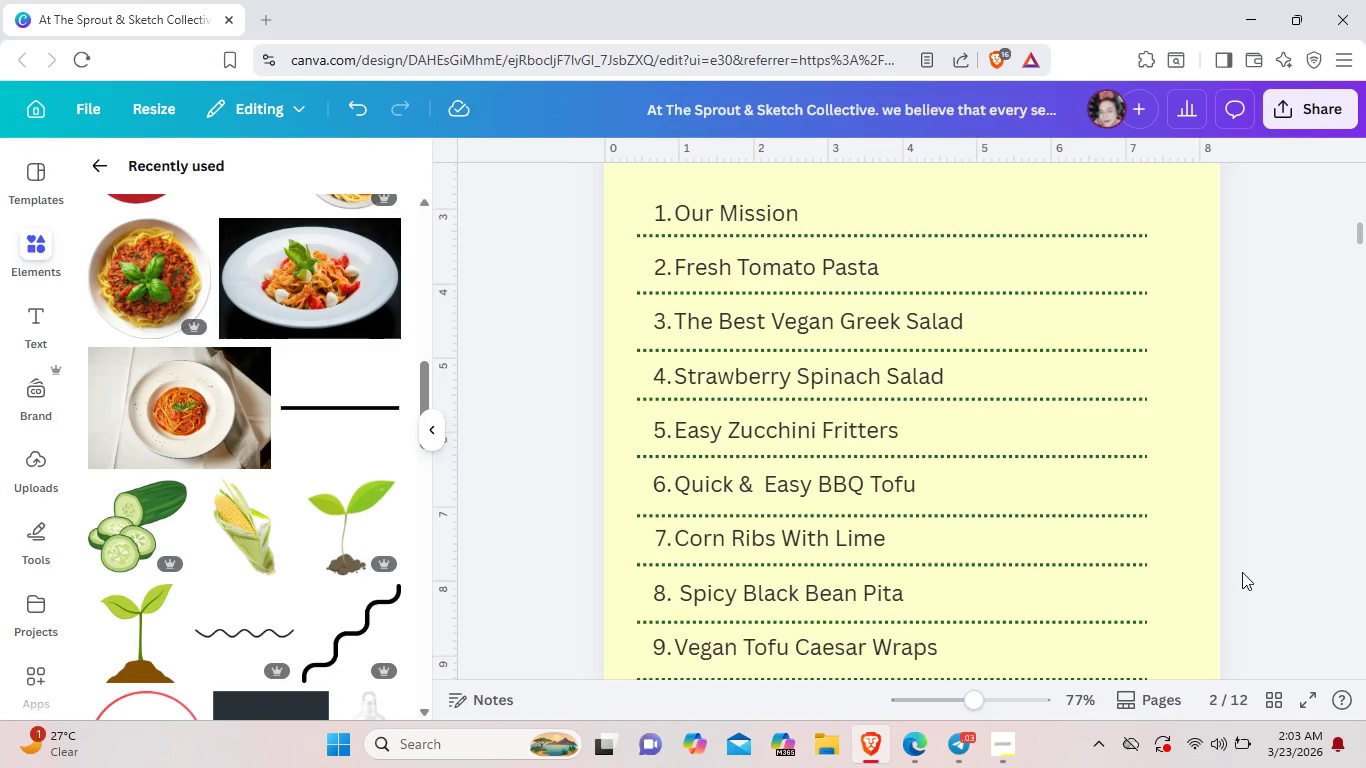 
scroll: coordinate [1242, 572], scroll_direction: up, amount: 2.0
 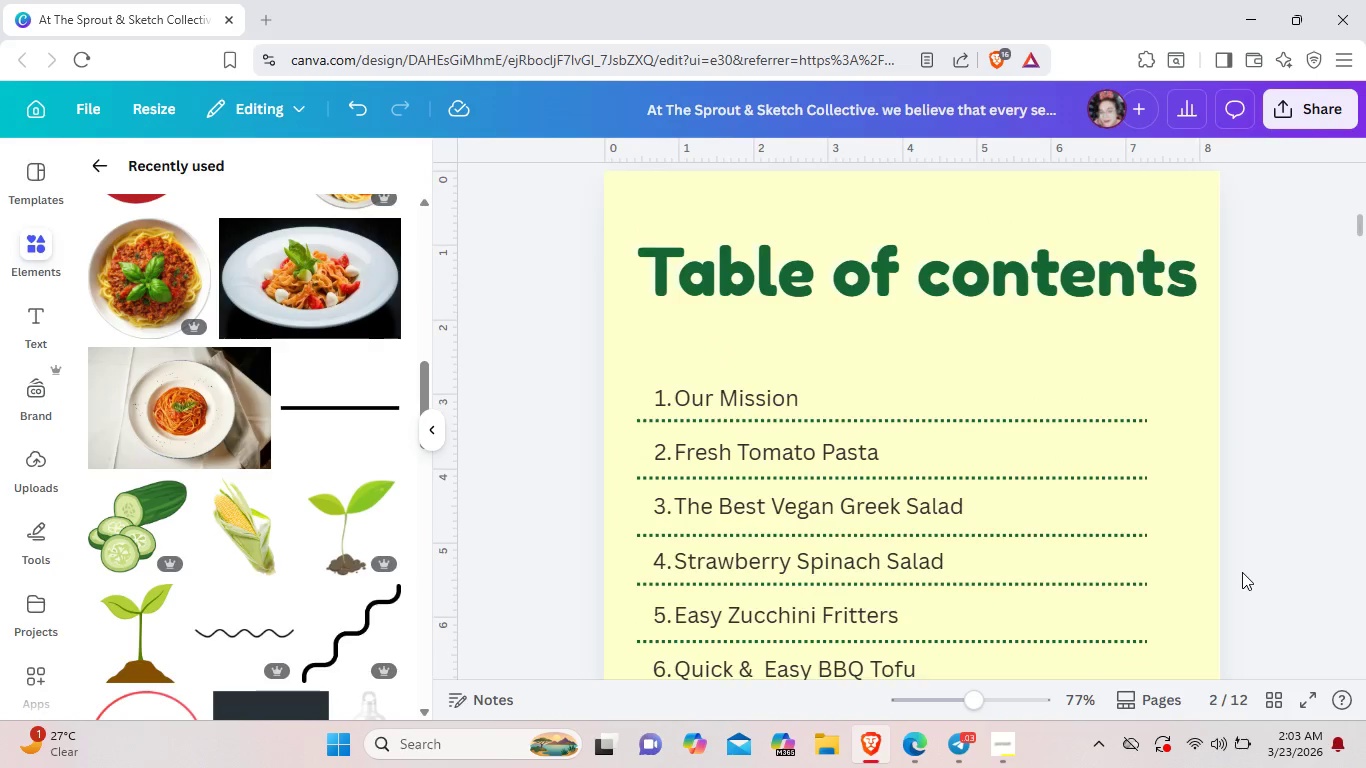 
scroll: coordinate [1242, 572], scroll_direction: down, amount: 2.0
 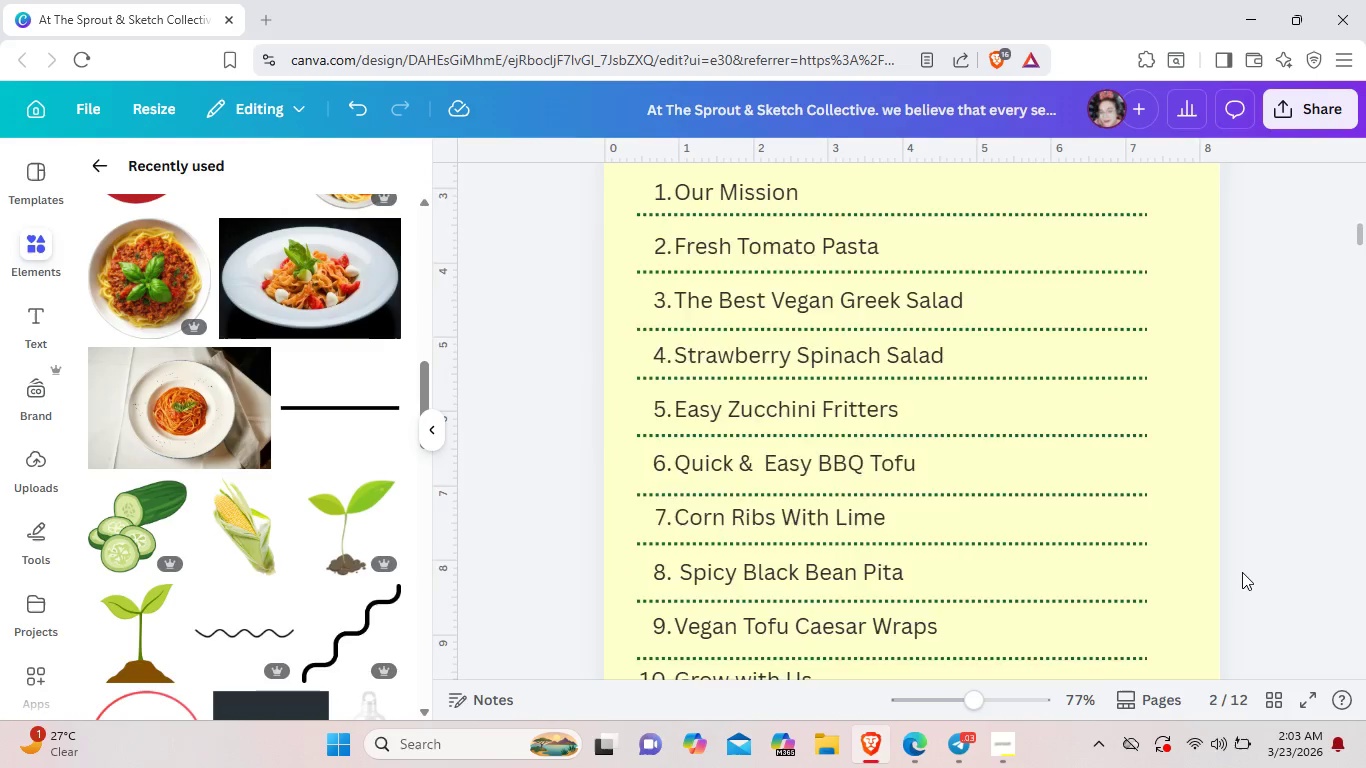 
scroll: coordinate [1242, 572], scroll_direction: up, amount: 7.0
 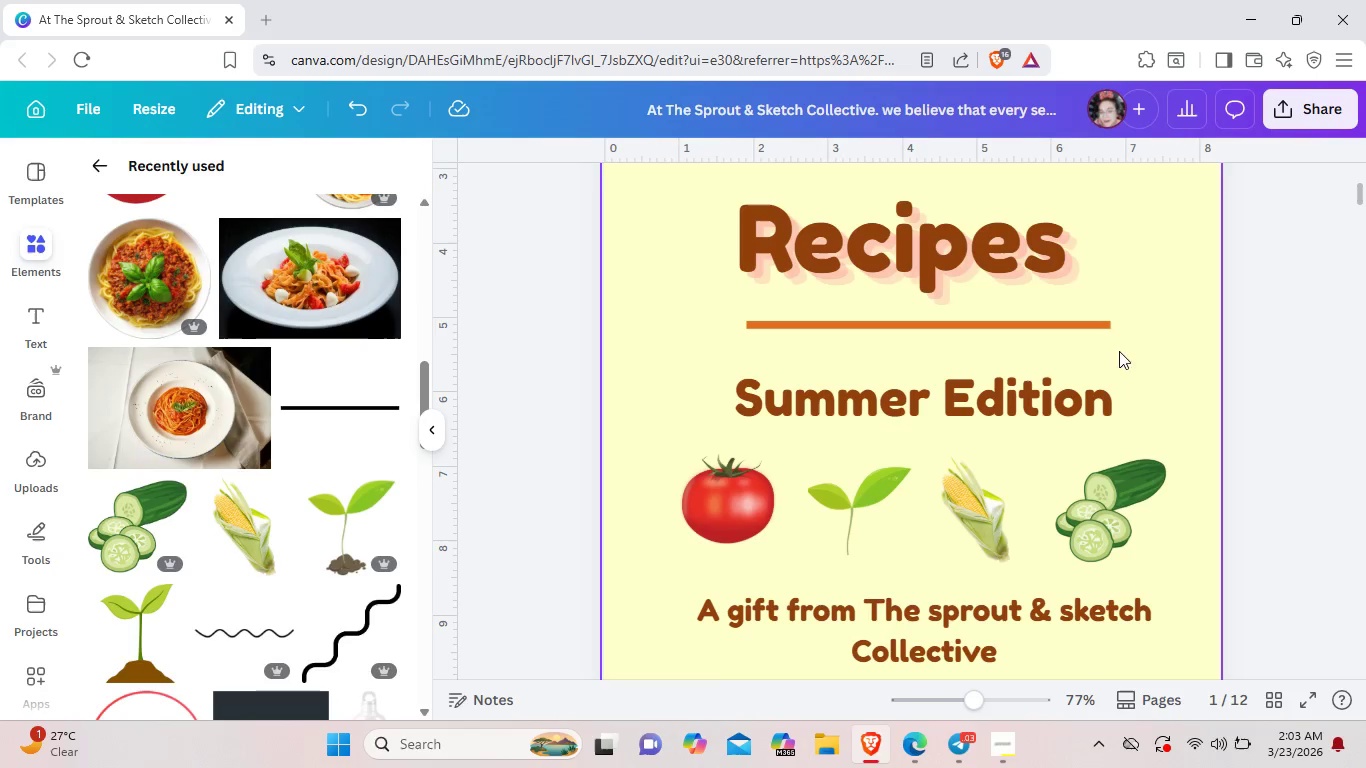 
left_click([1096, 324])
 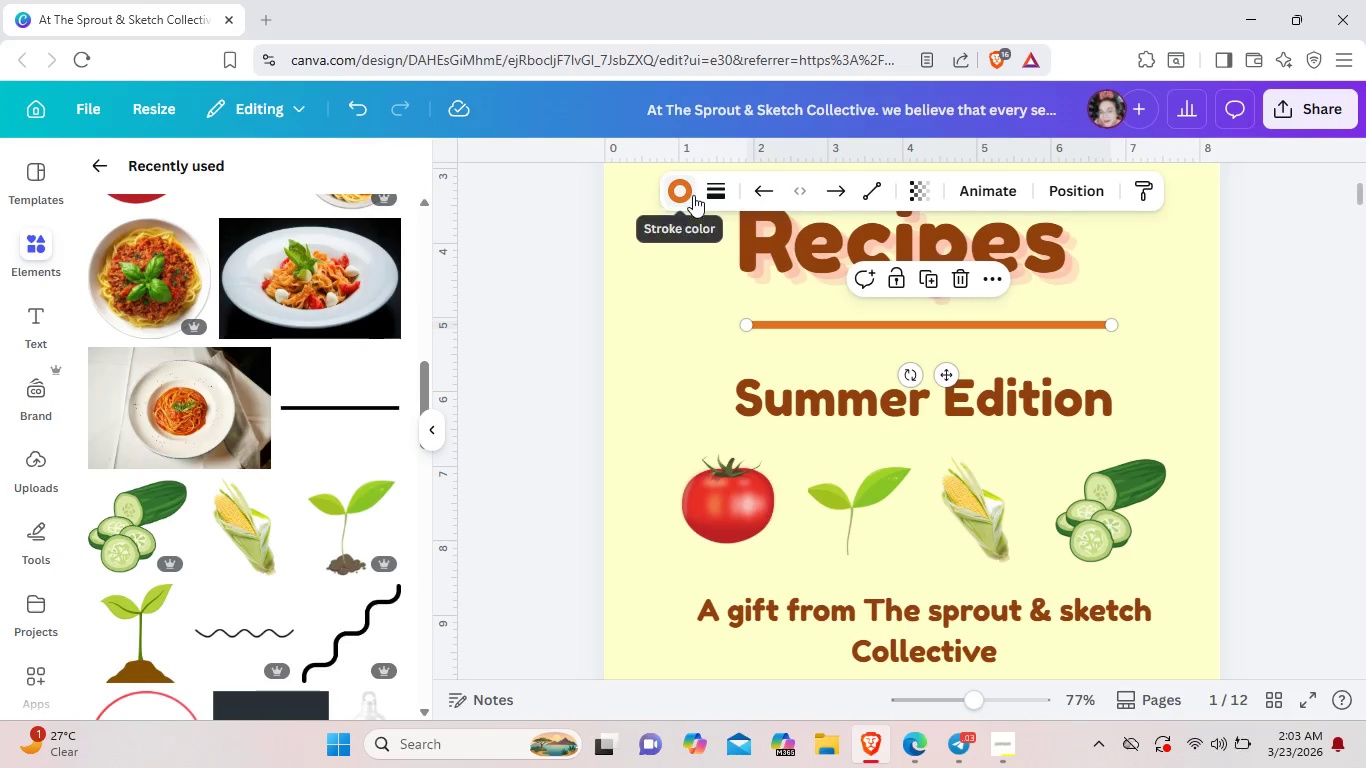 
left_click([693, 195])
 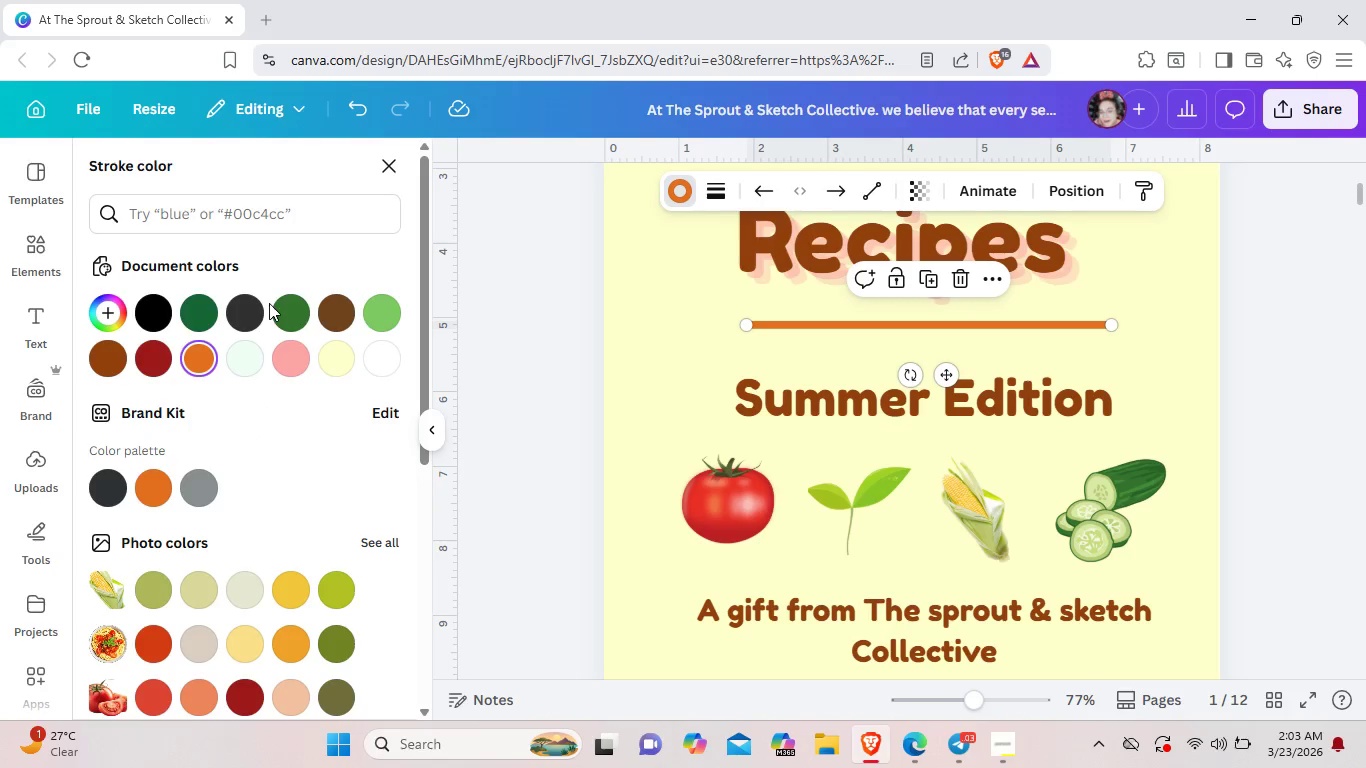 
left_click([99, 353])
 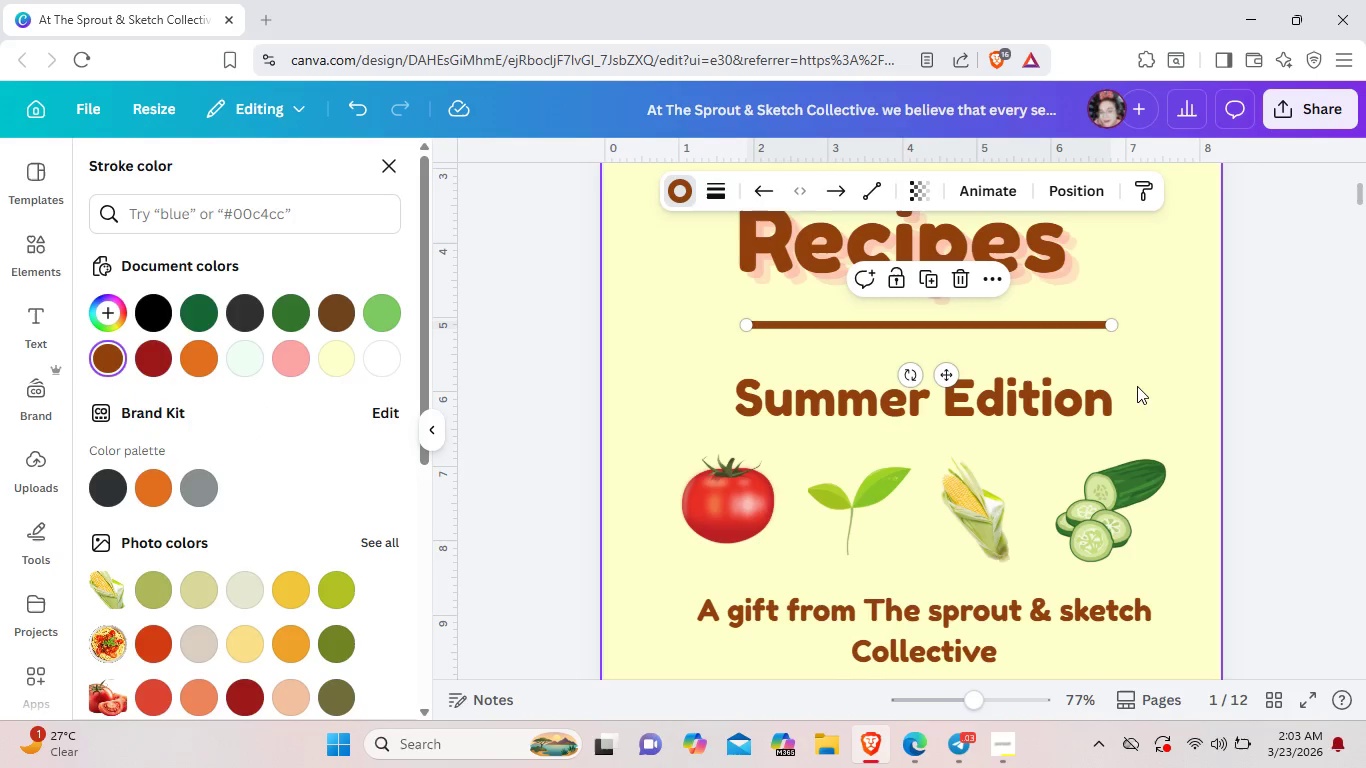 
left_click([1136, 386])
 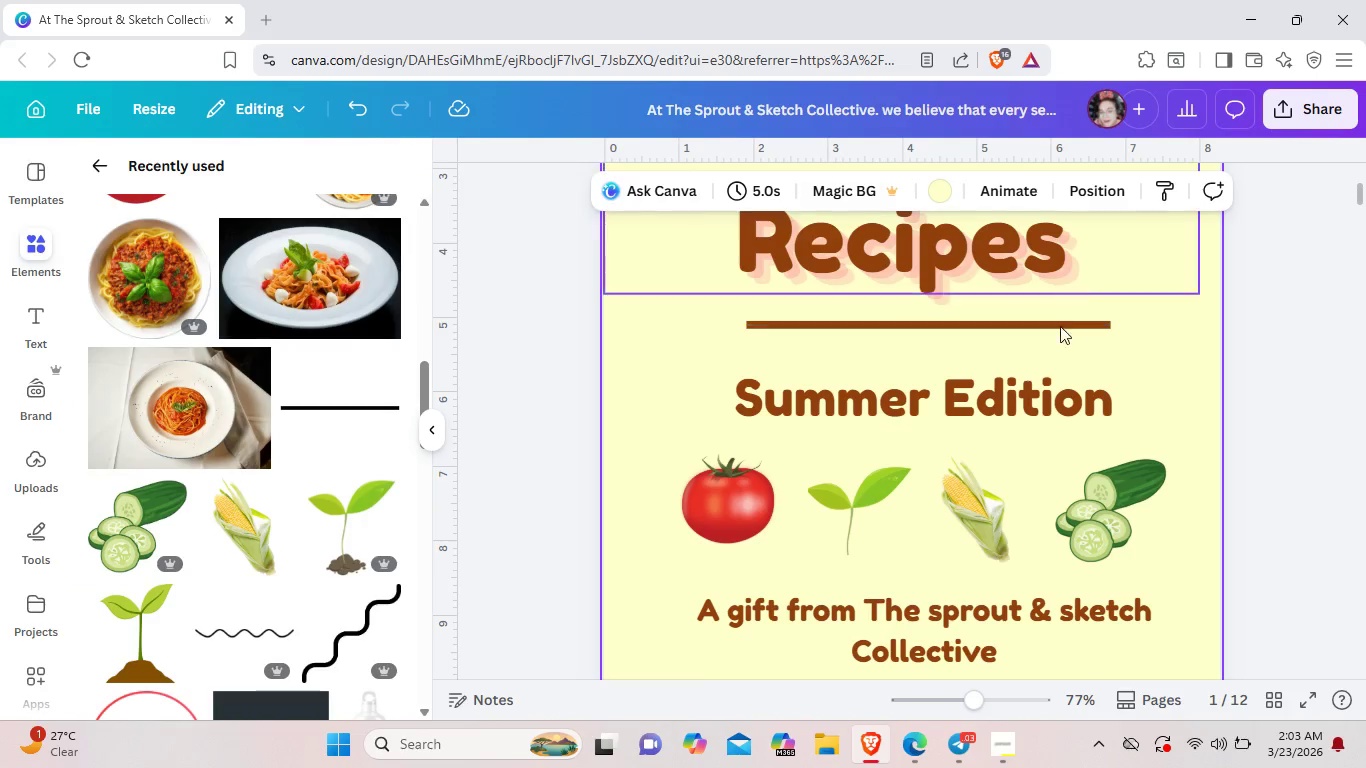 
left_click([1060, 335])
 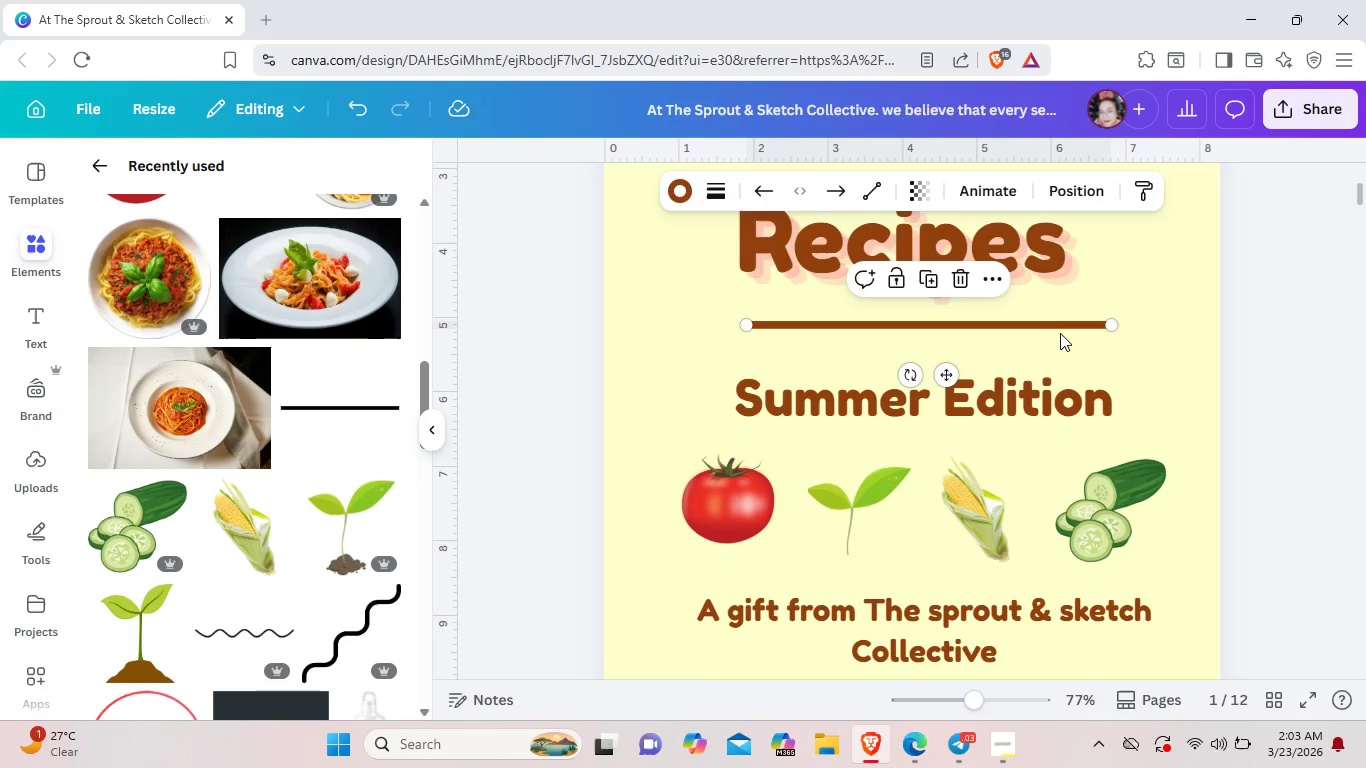 
wait(9.42)
 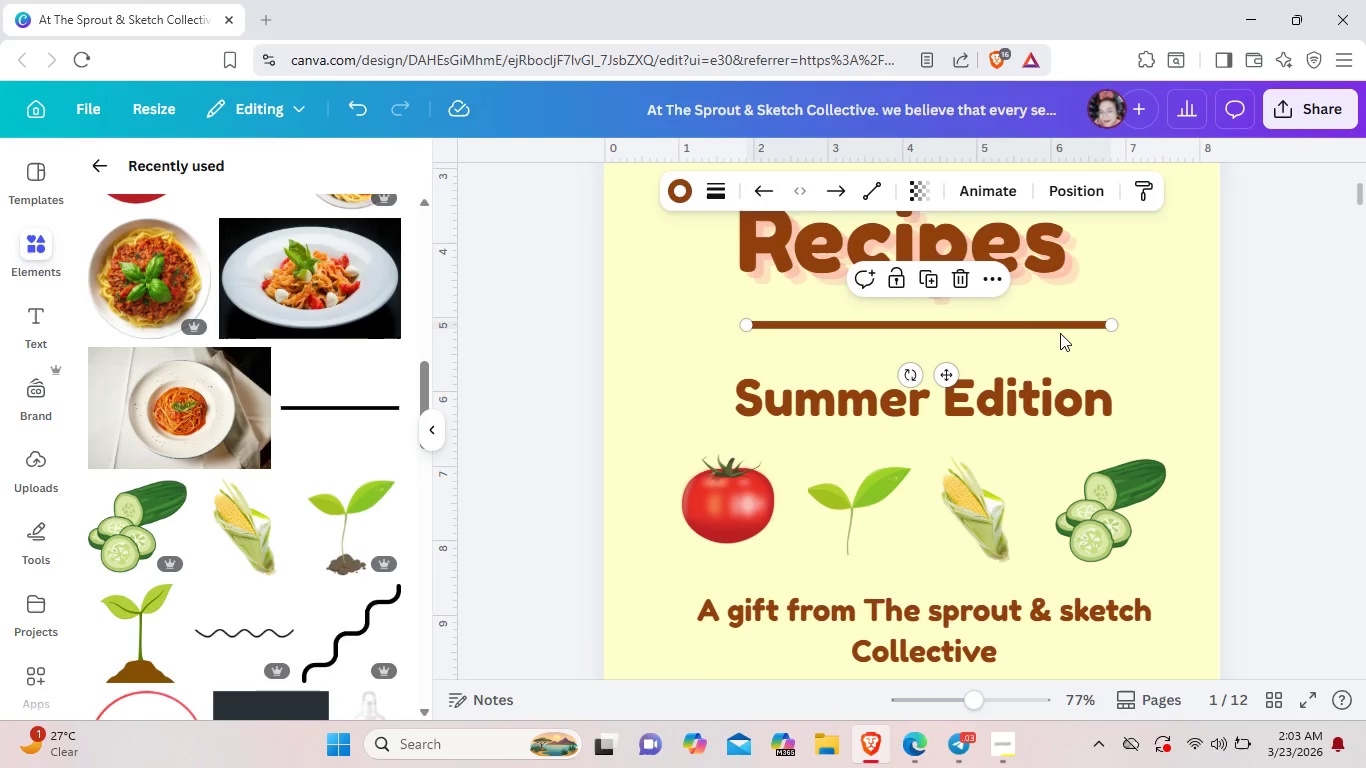 
scroll: coordinate [485, 513], scroll_direction: up, amount: 1.0
 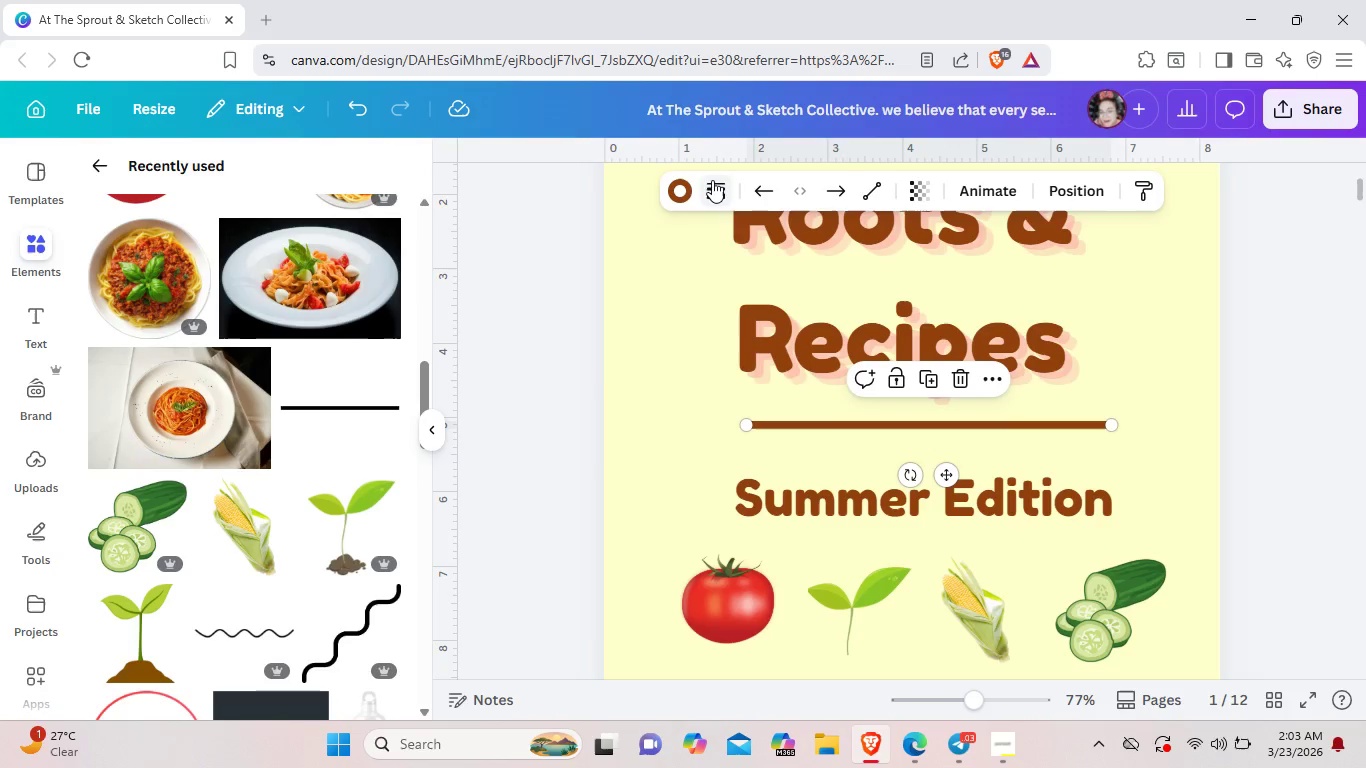 
left_click([687, 189])
 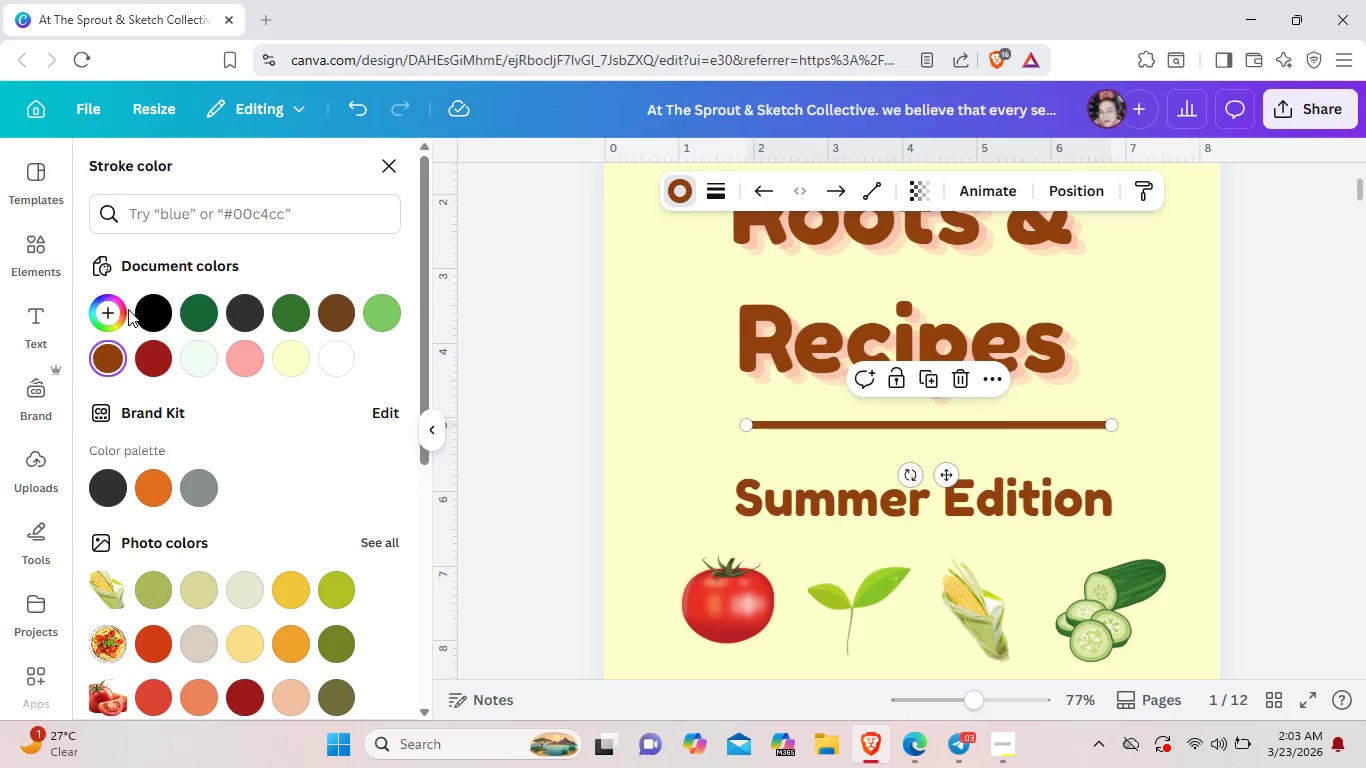 
left_click([113, 313])
 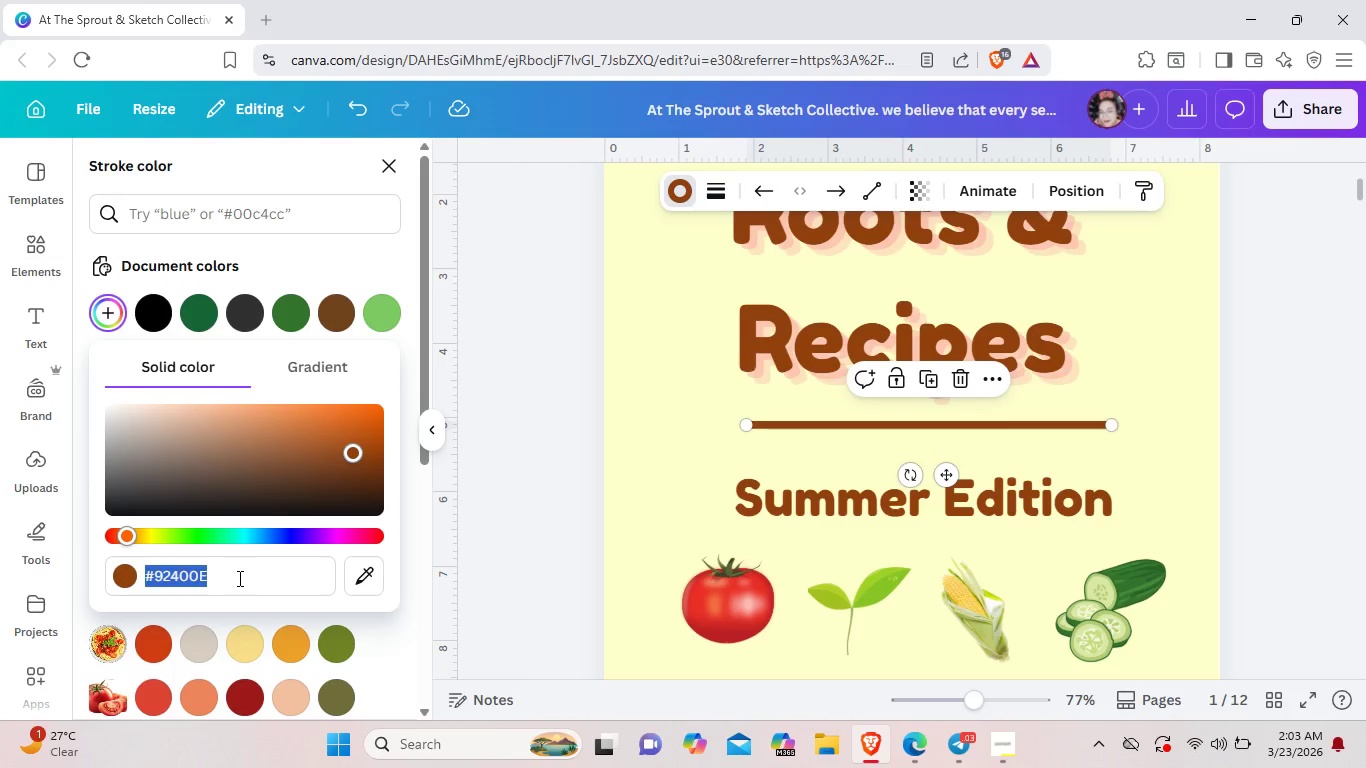 
key(Backspace)
type(efe)
key(Backspace)
key(Backspace)
key(Backspace)
type(fef)
 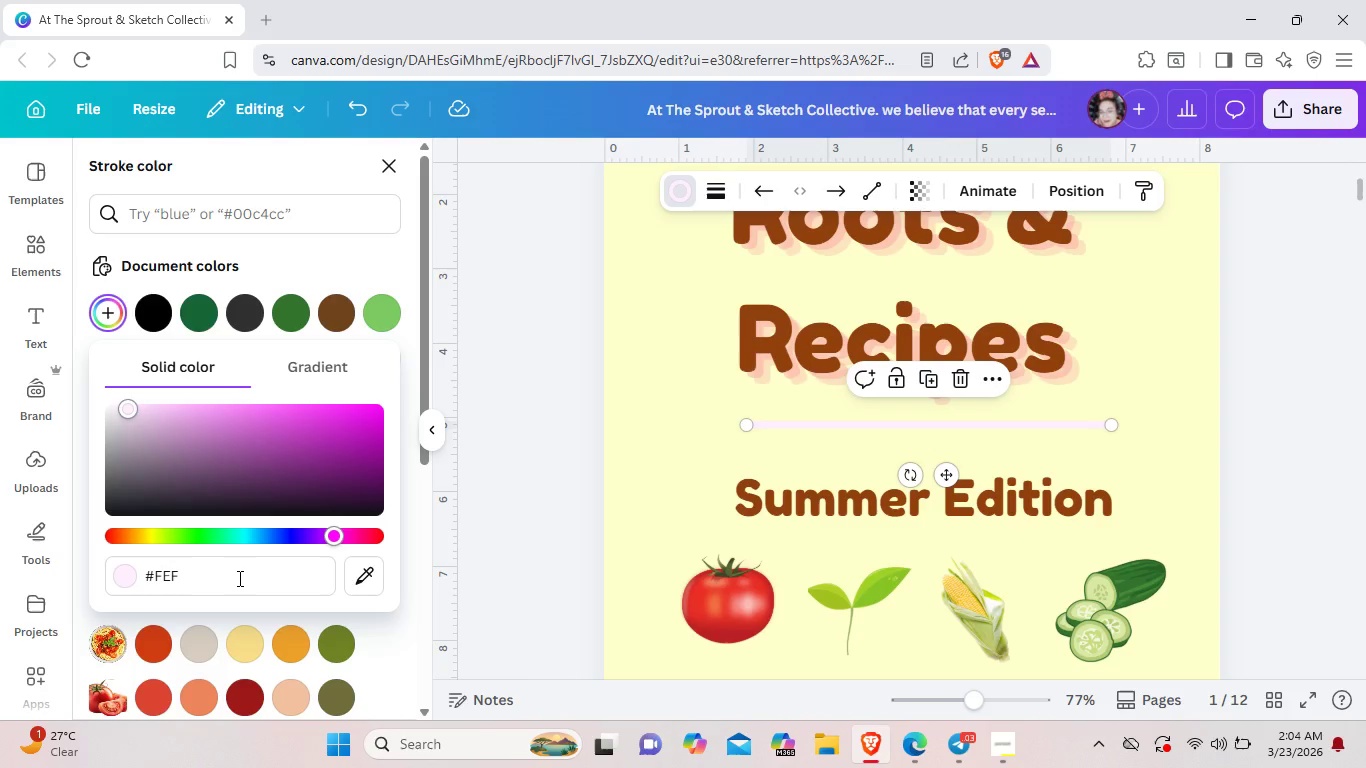 
type(3c)
 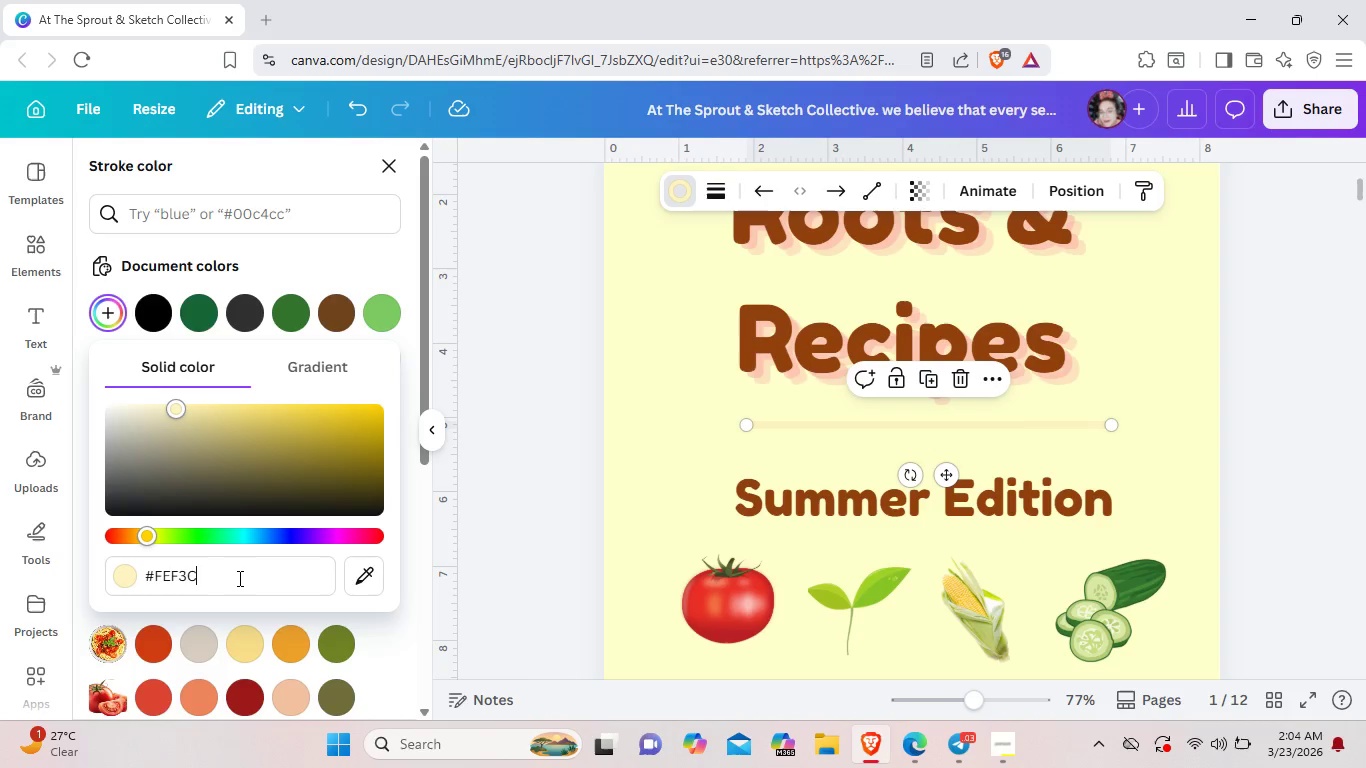 
key(7)
 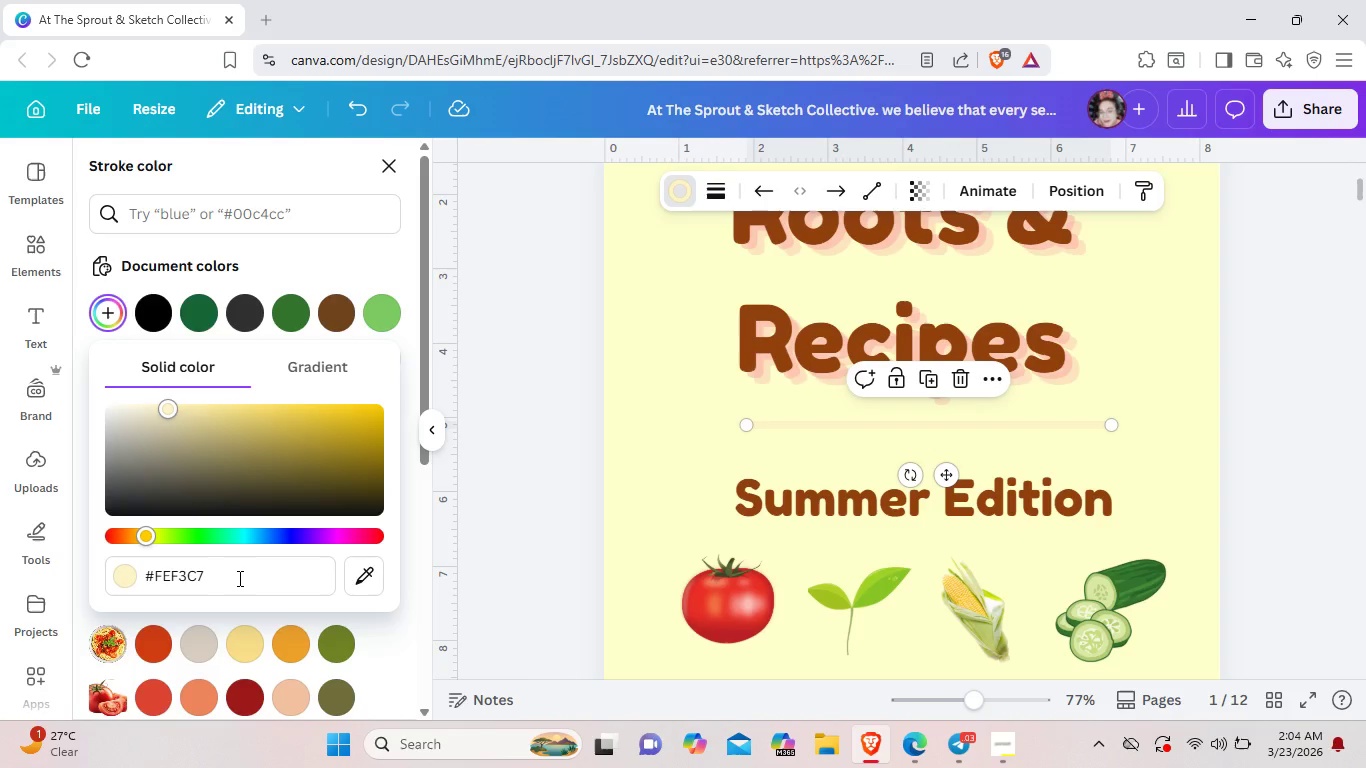 
wait(14.86)
 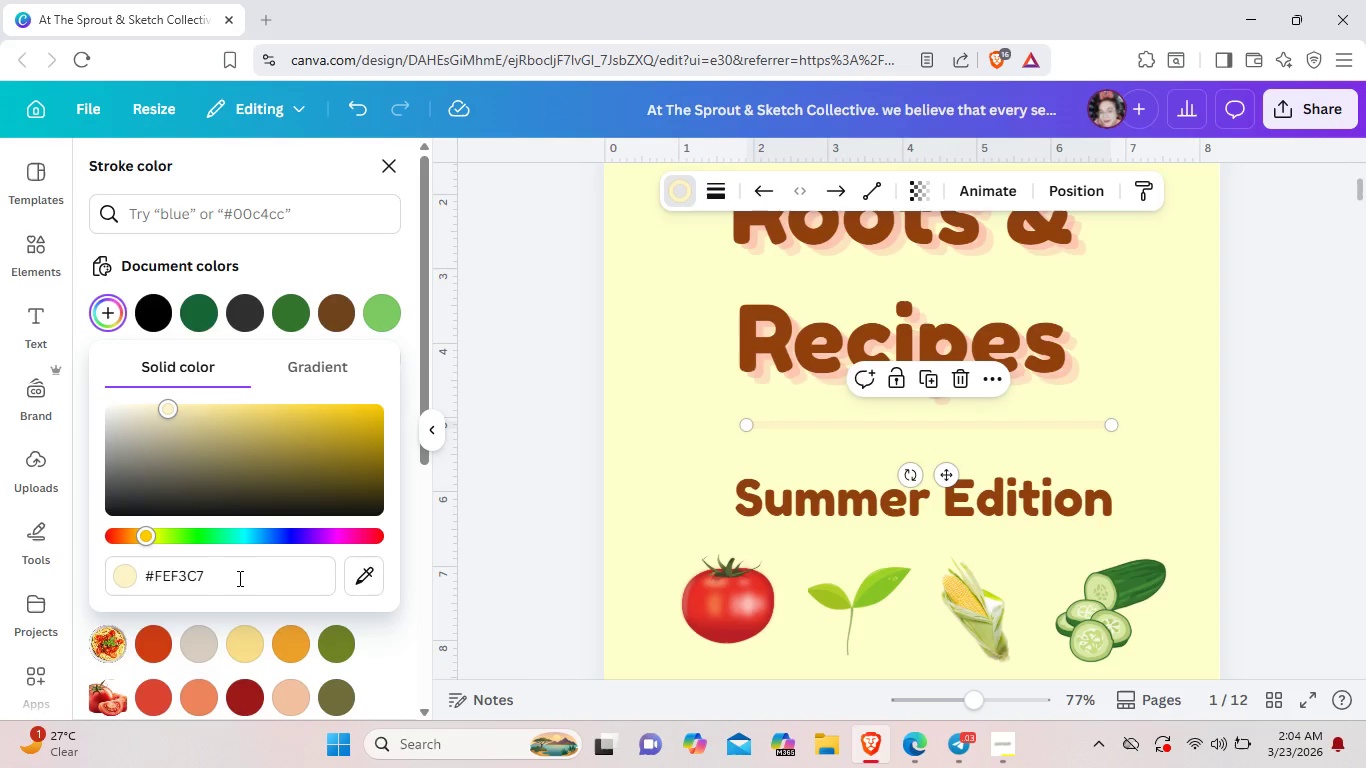 
left_click([1167, 472])
 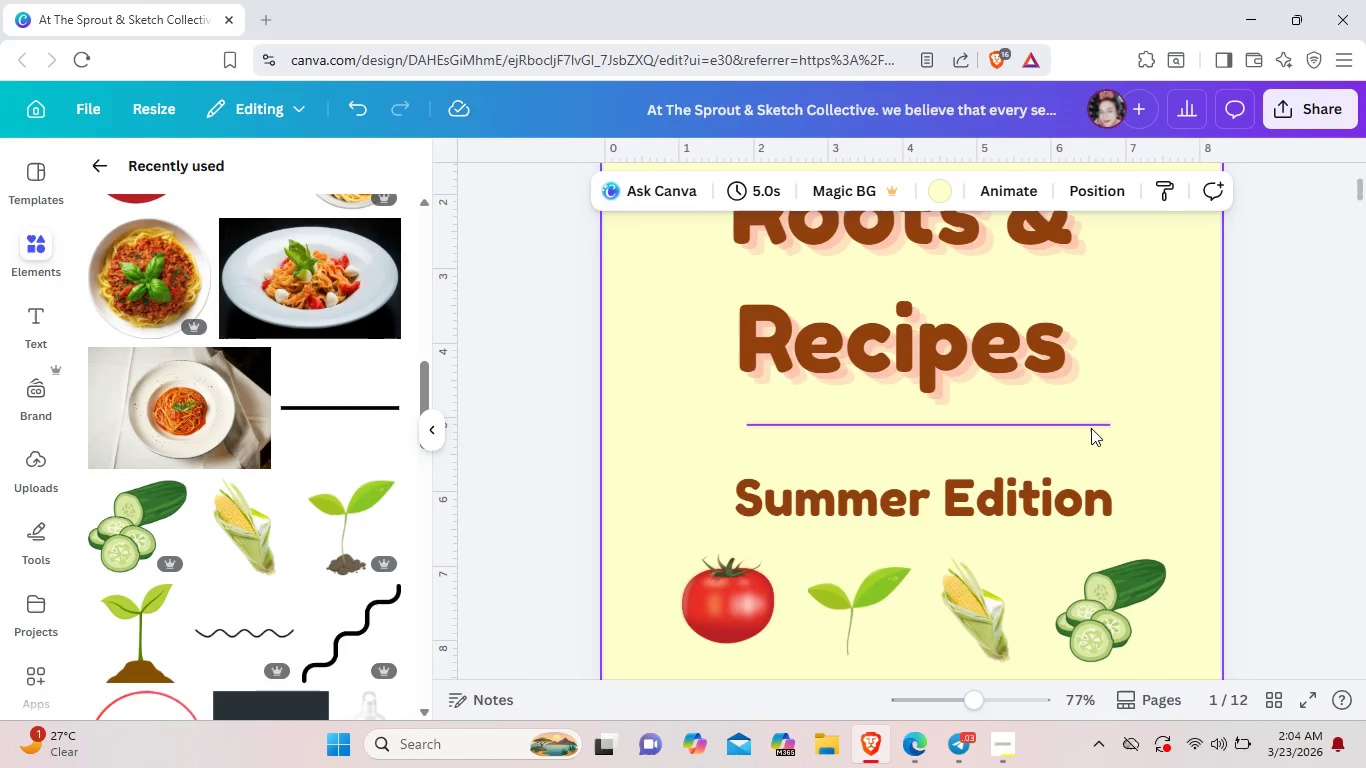 
left_click([1086, 426])
 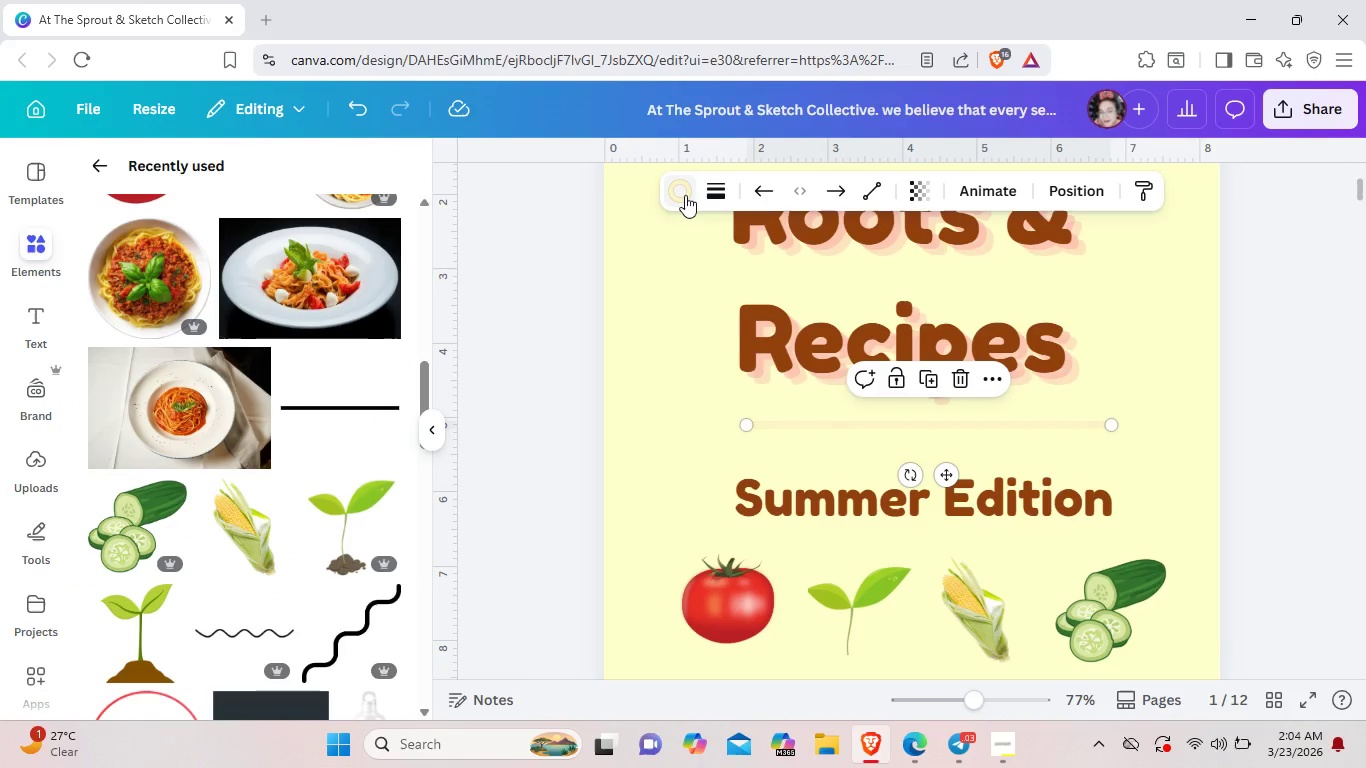 
left_click([685, 195])
 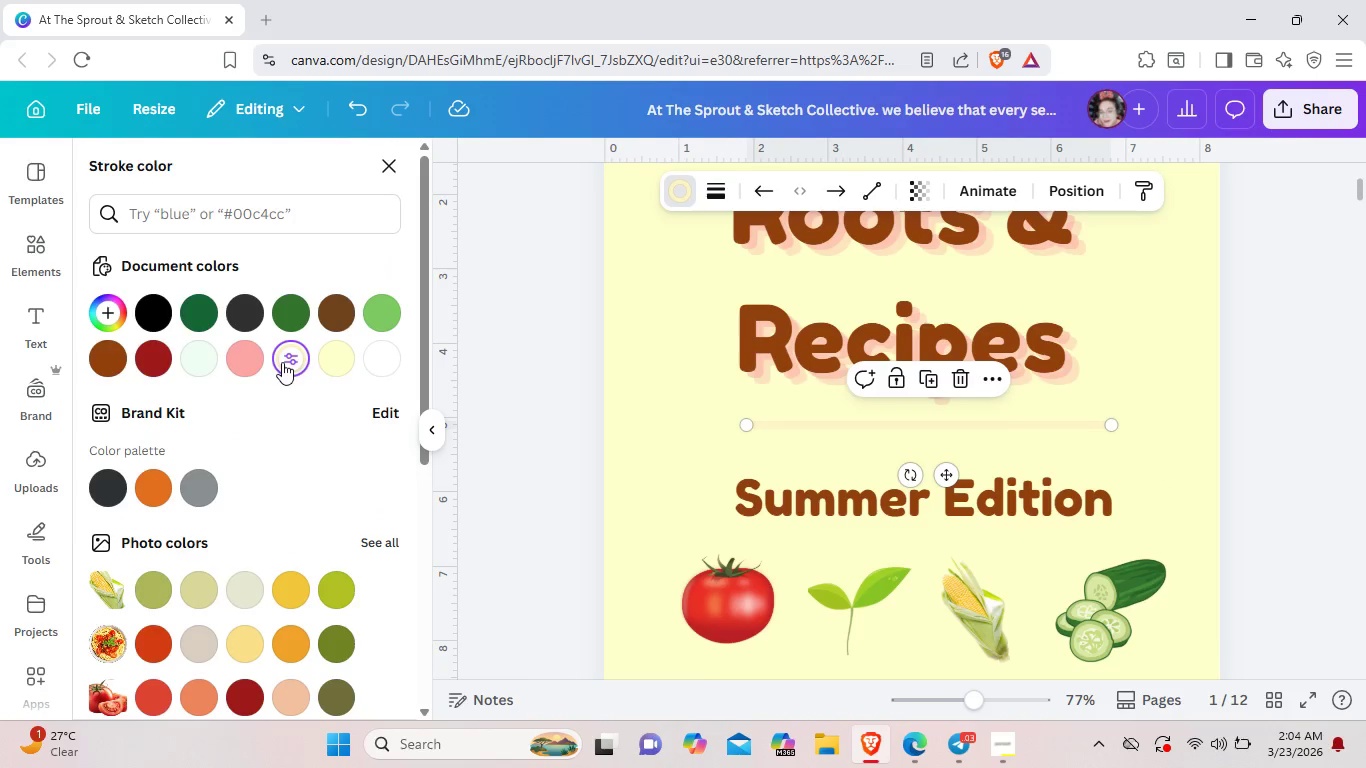 
mouse_move([307, 359])
 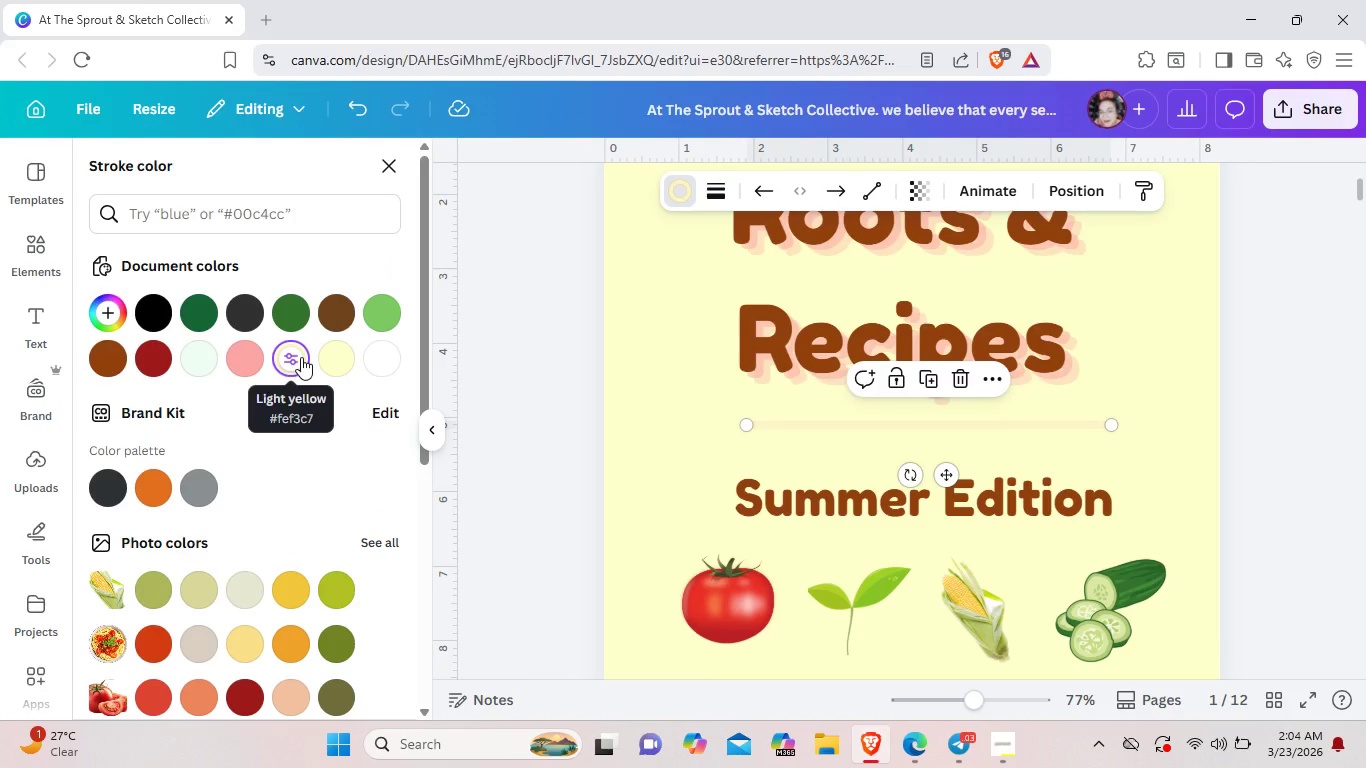 
mouse_move([328, 359])
 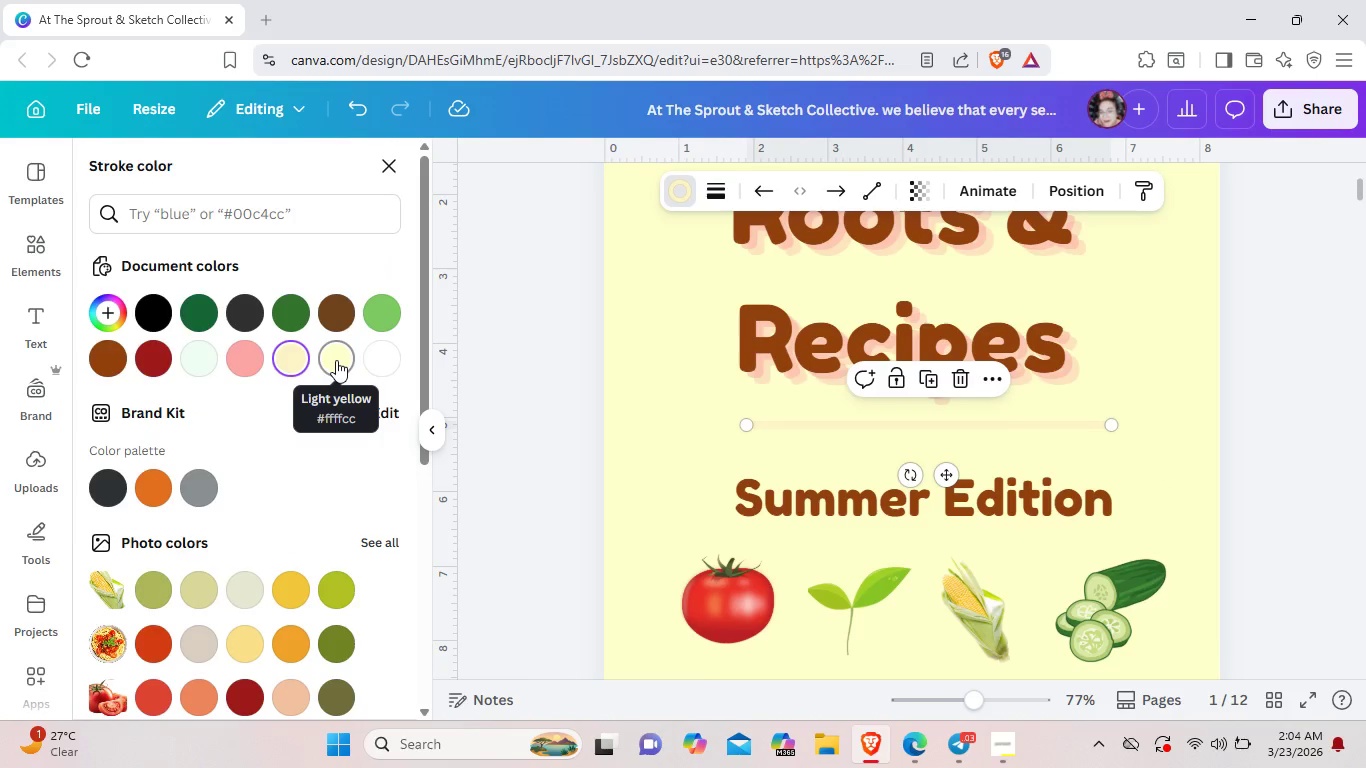 
mouse_move([307, 361])
 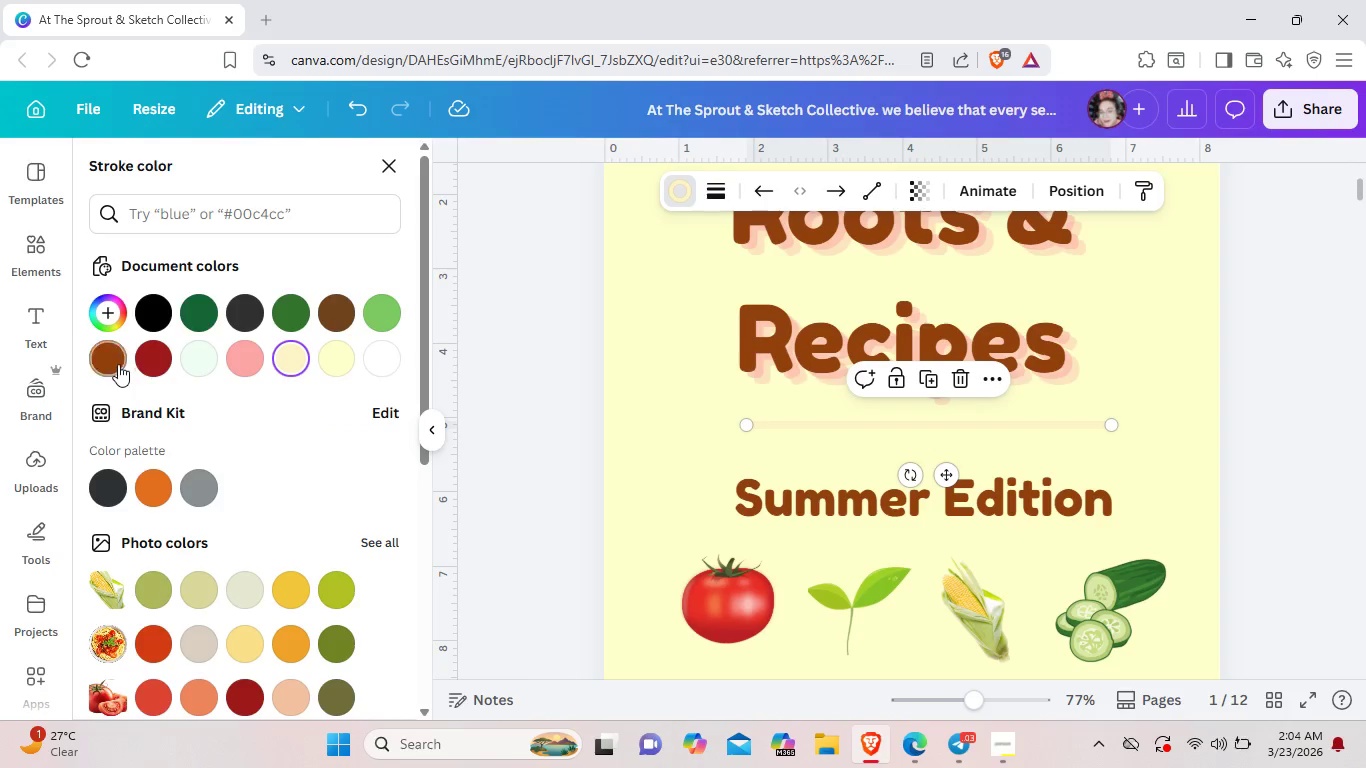 
left_click([117, 364])
 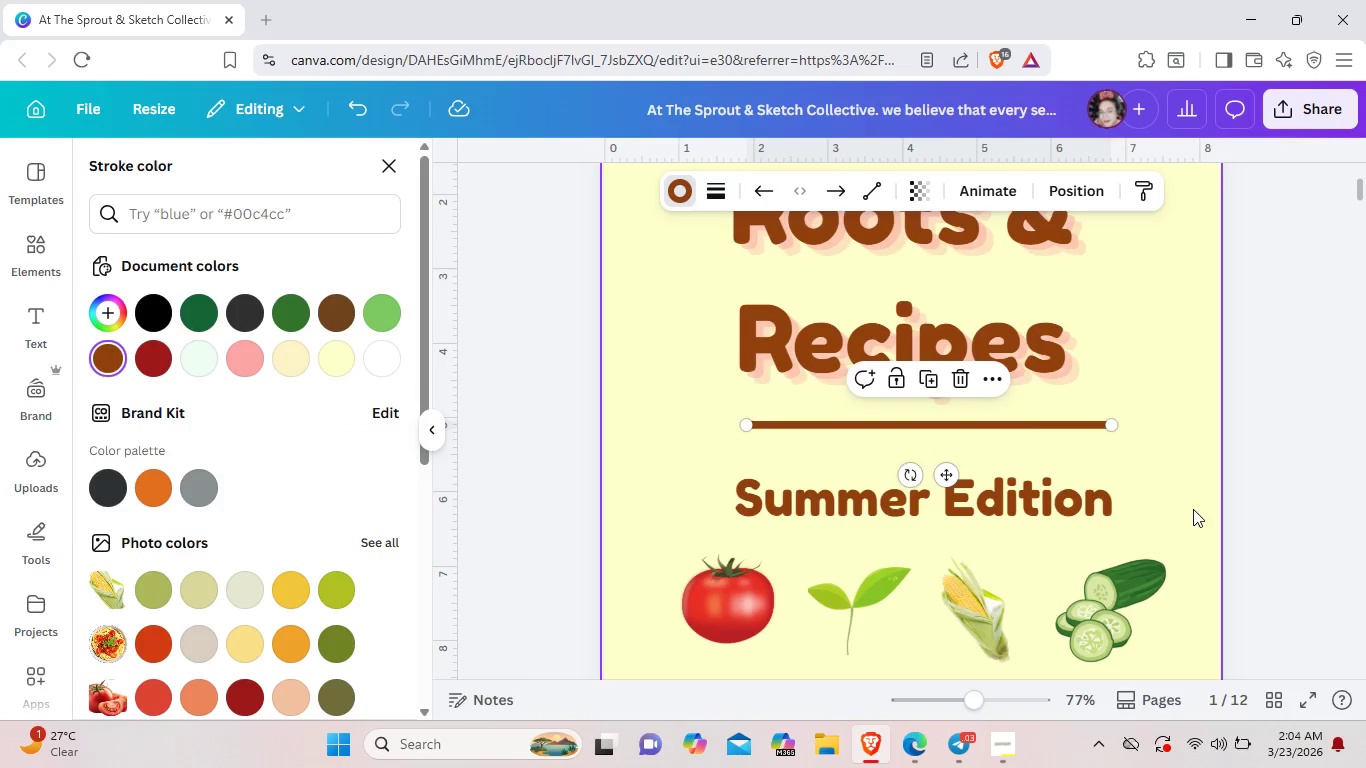 
left_click([1194, 509])
 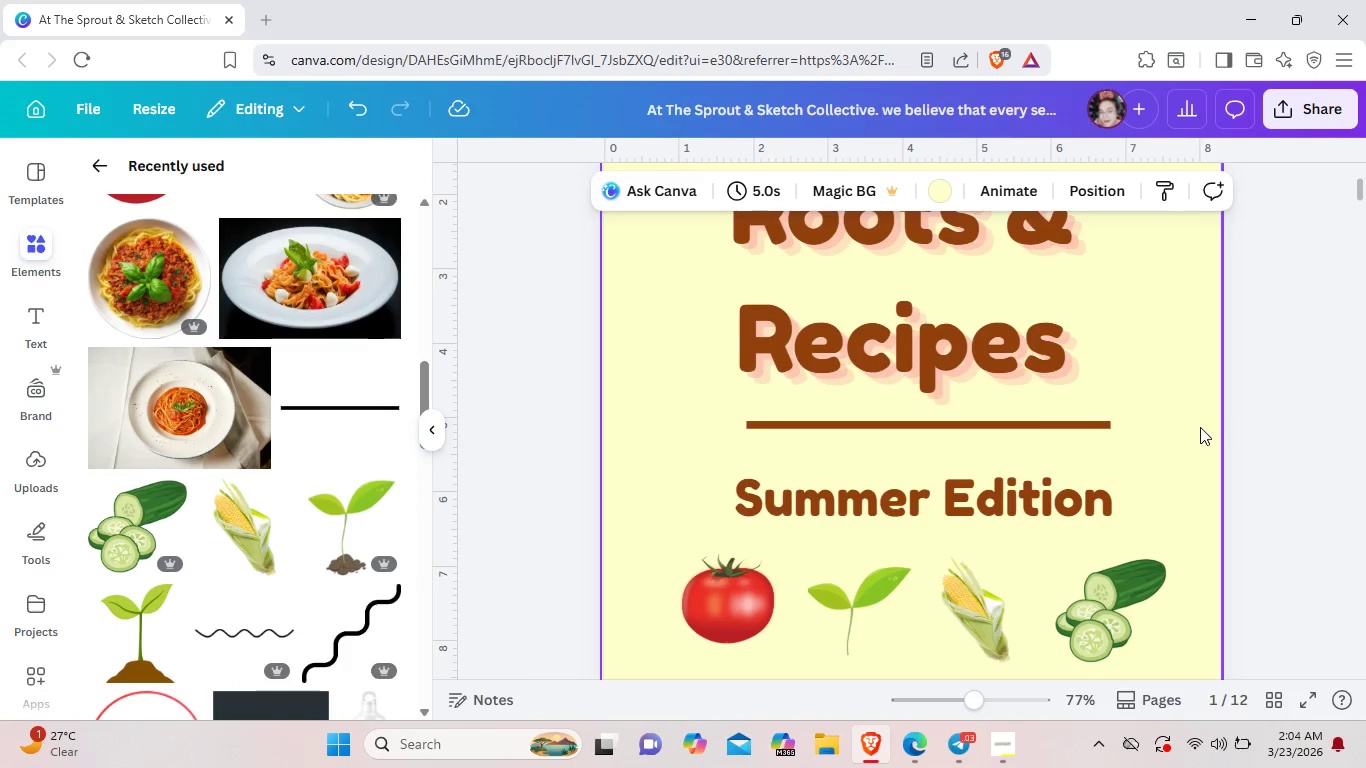 
left_click([1200, 427])
 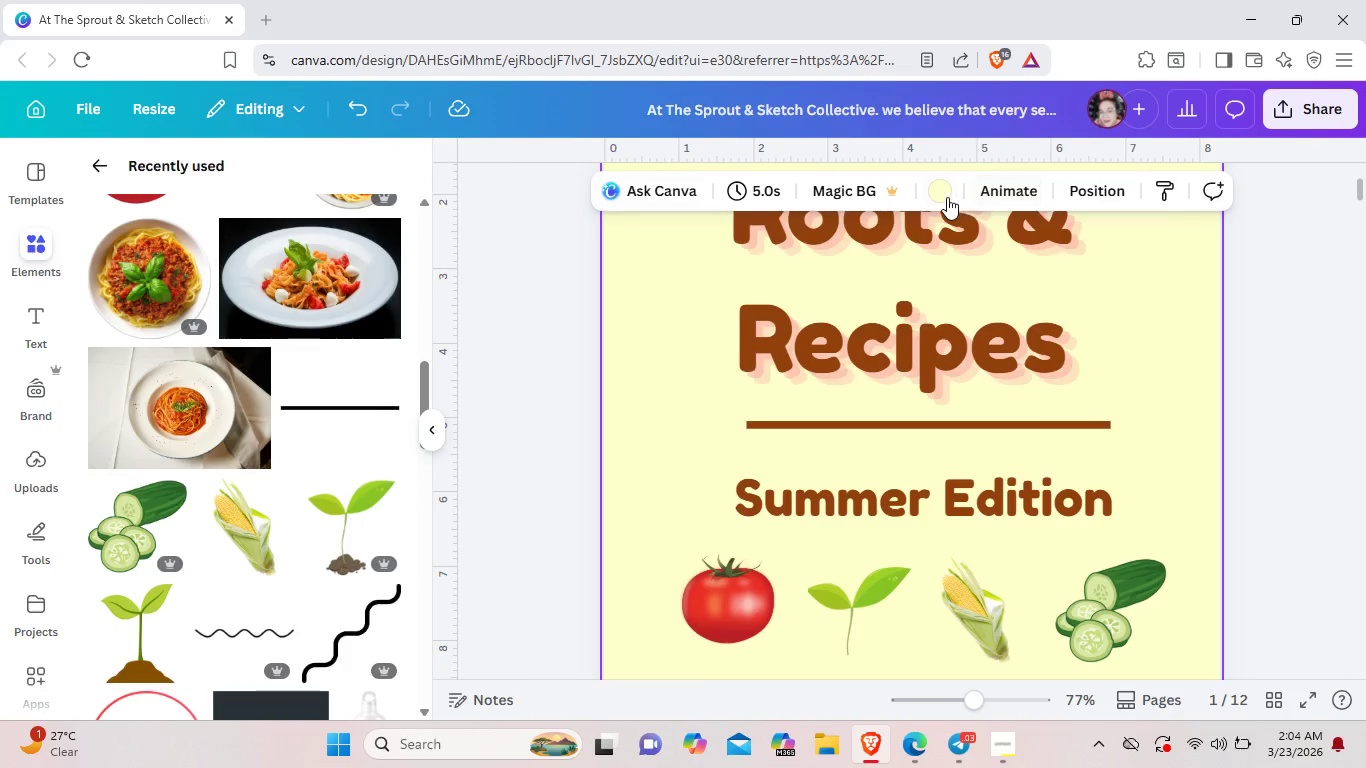 
left_click([946, 197])
 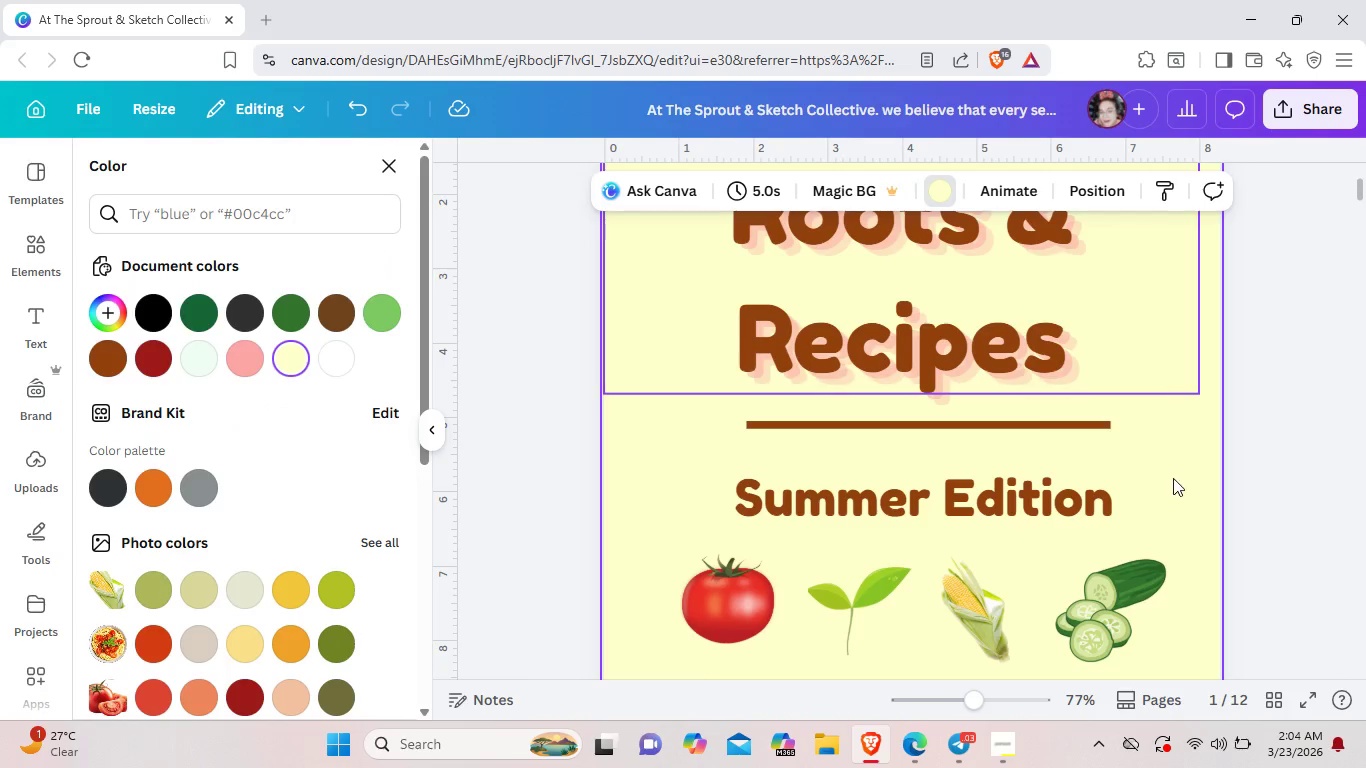 
left_click([1181, 498])
 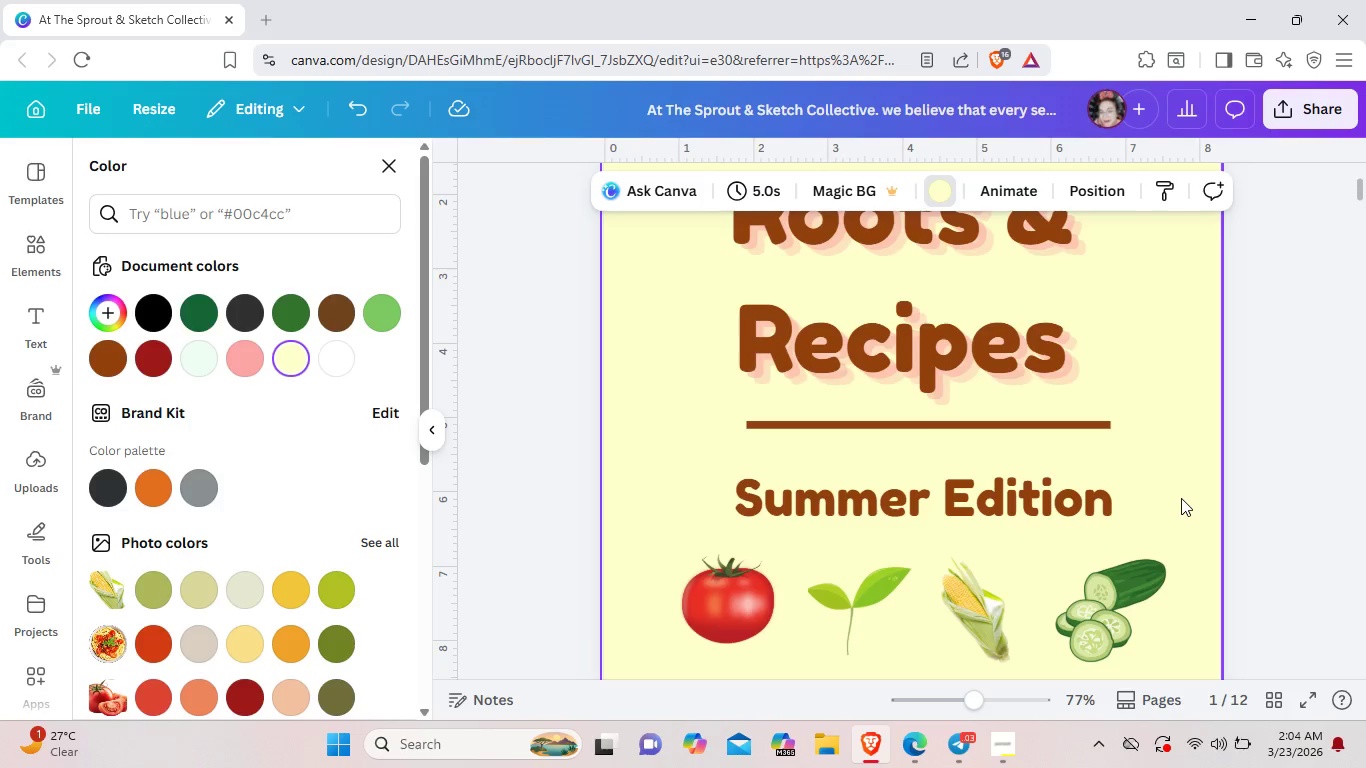 
wait(8.75)
 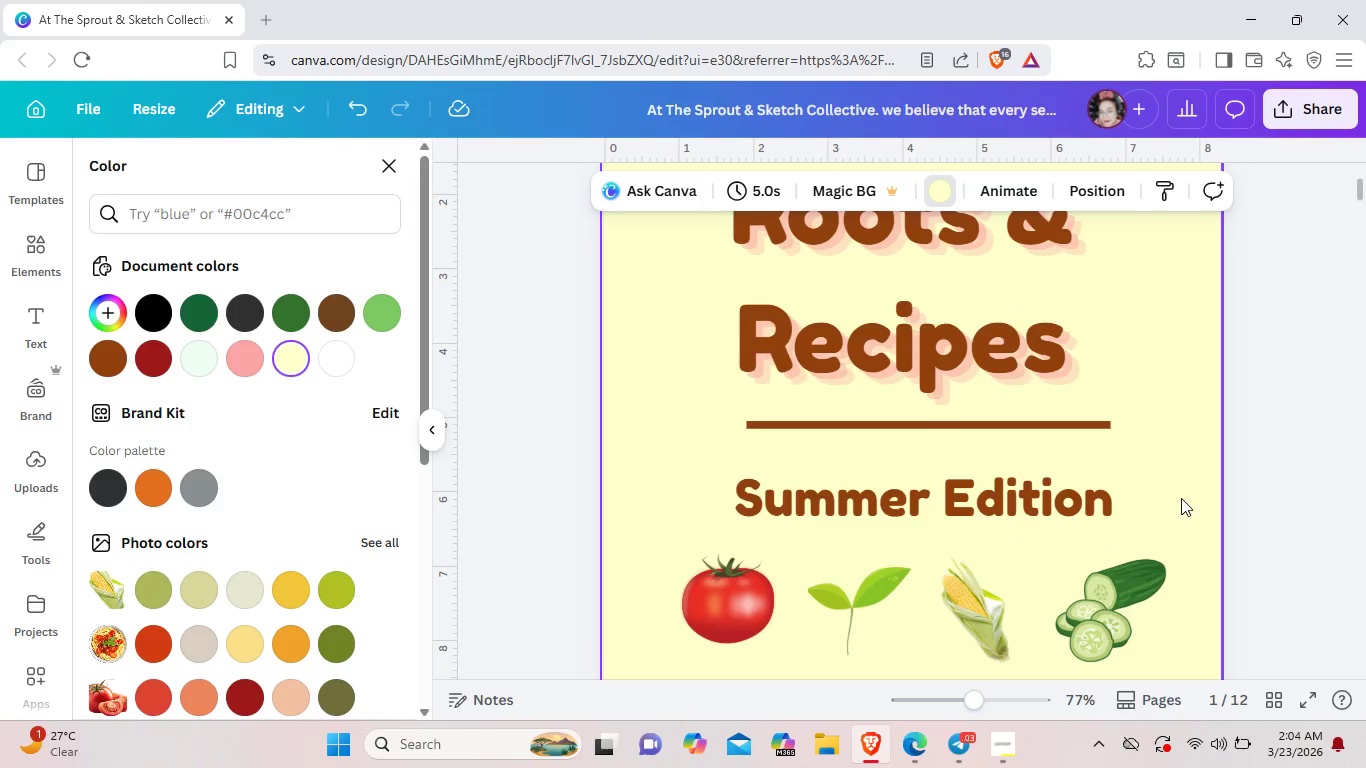 
scroll: coordinate [1181, 498], scroll_direction: down, amount: 26.0
 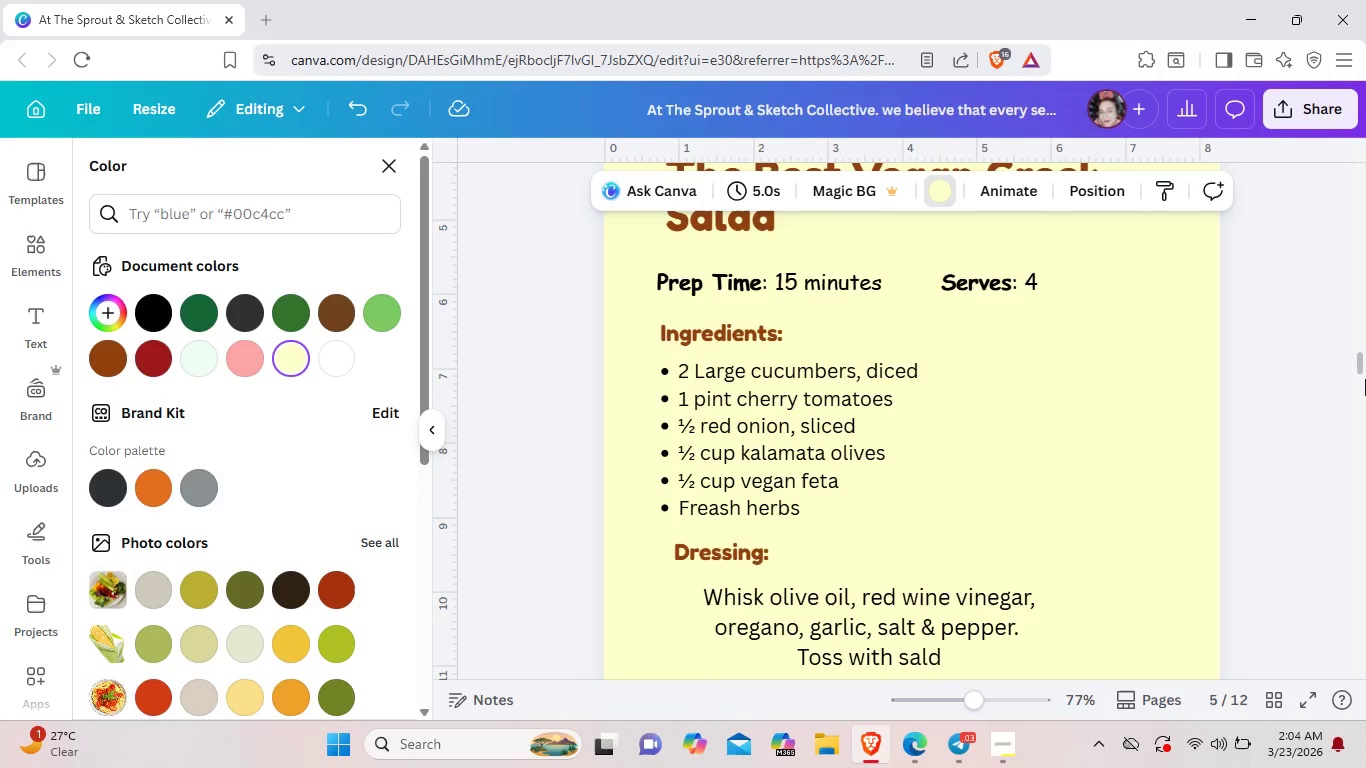 
left_click_drag(start_coordinate=[1363, 364], to_coordinate=[1343, 635])
 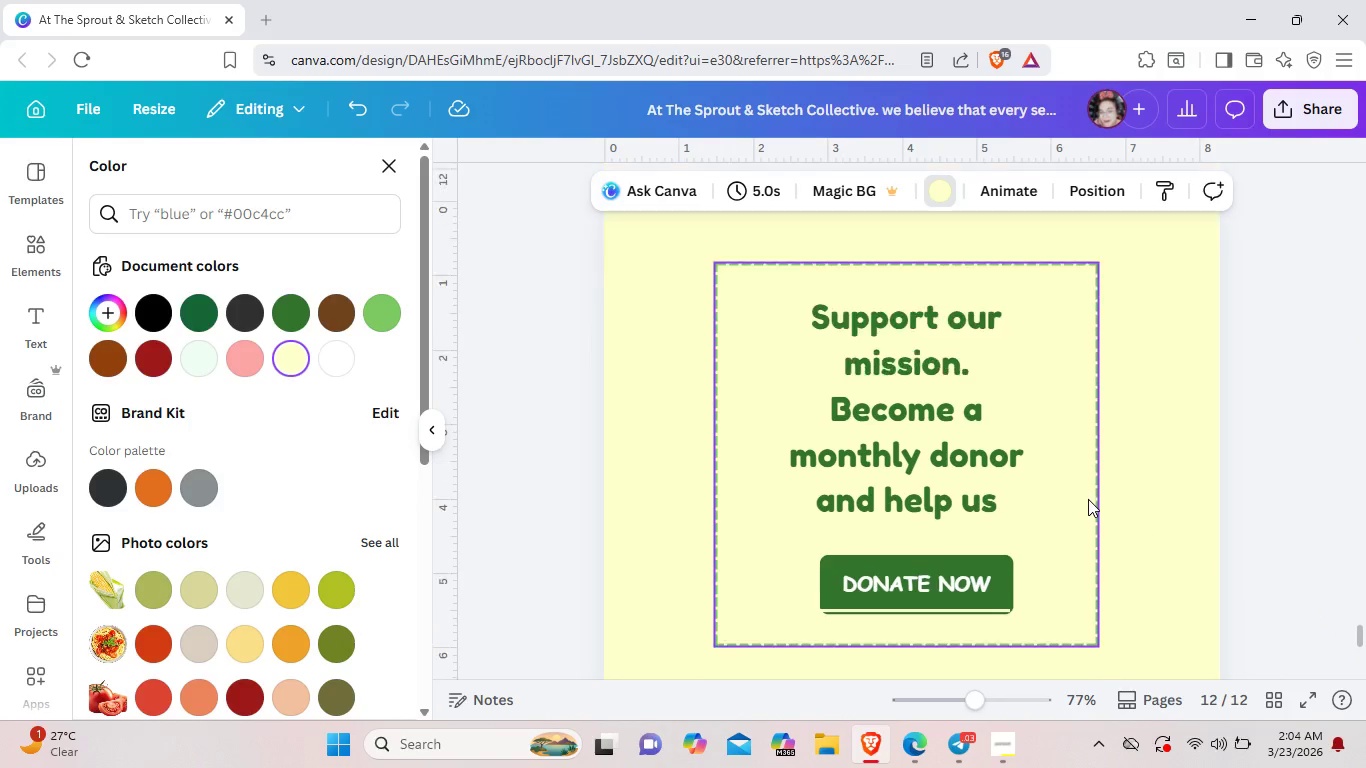 
scroll: coordinate [1028, 501], scroll_direction: down, amount: 3.0
 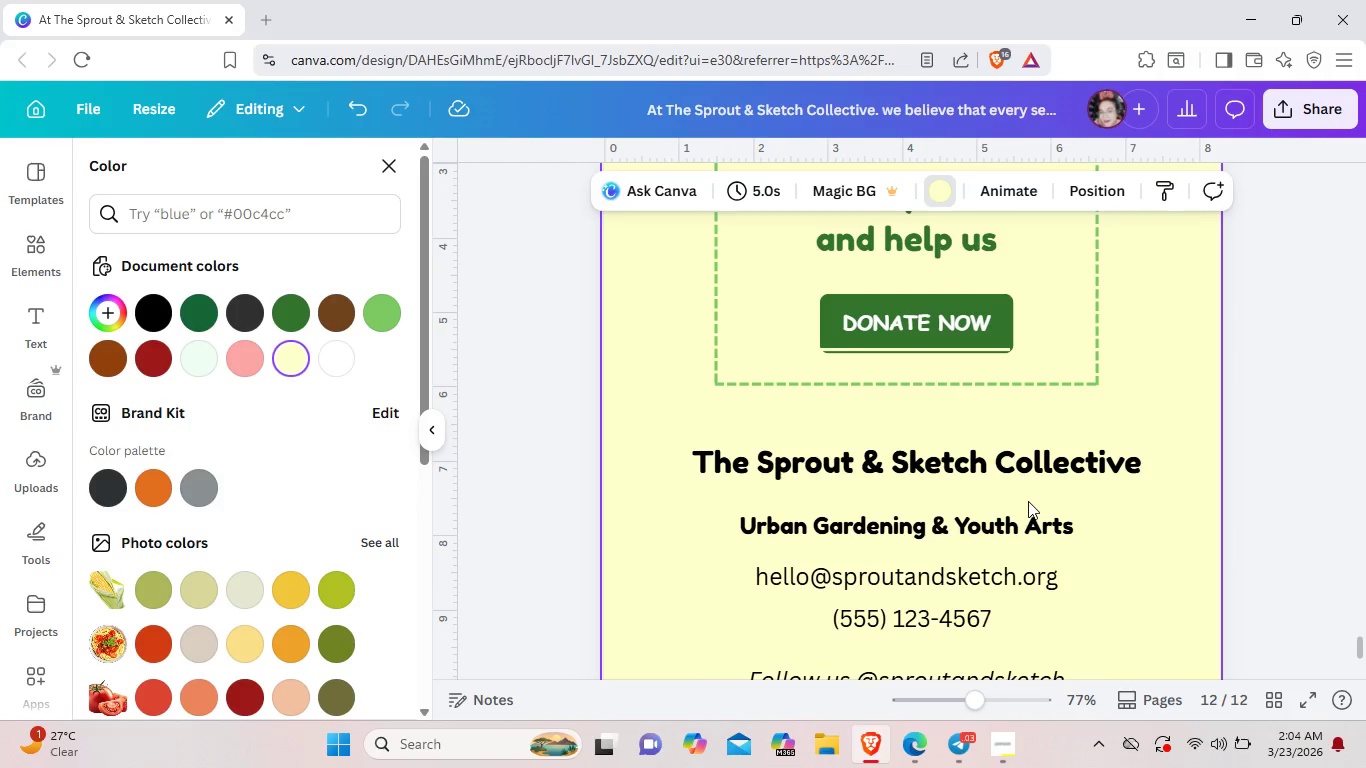 
scroll: coordinate [1028, 501], scroll_direction: up, amount: 2.0
 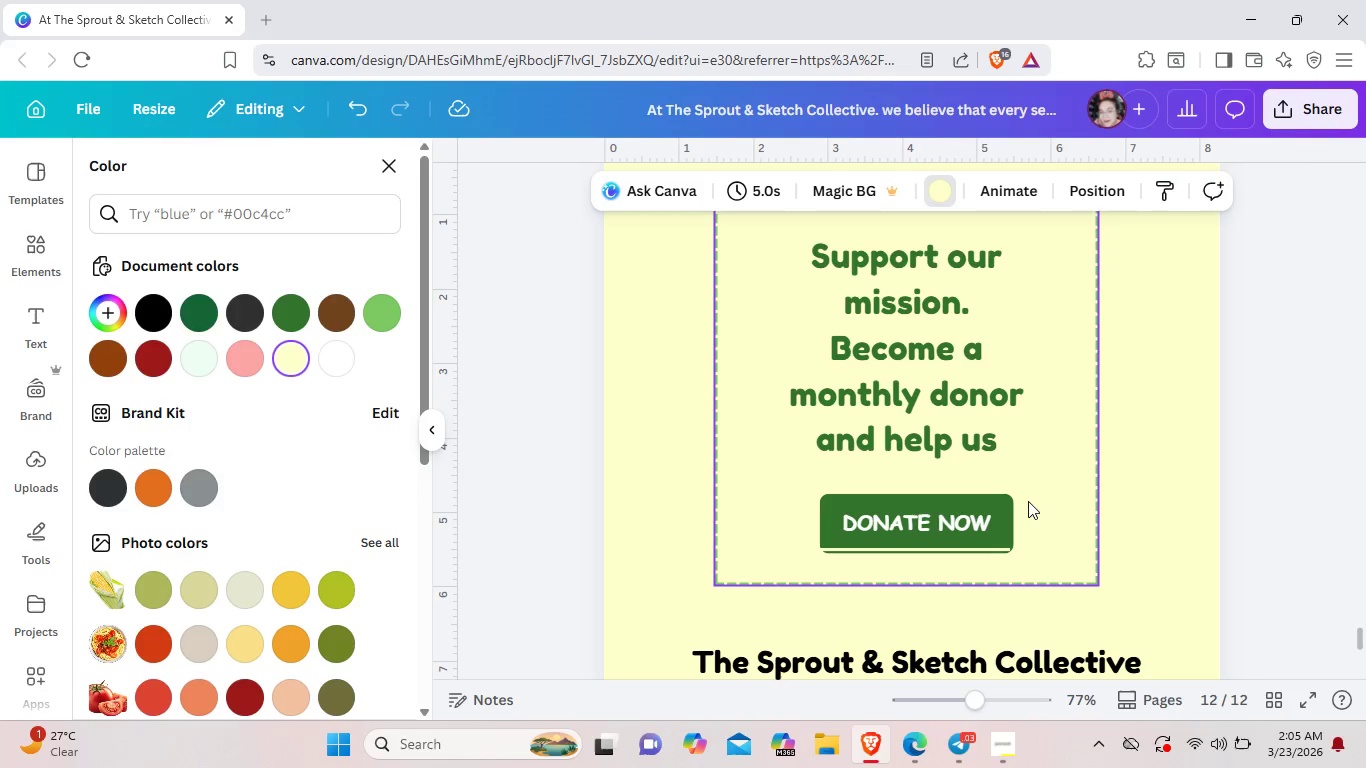 
wait(5.88)
 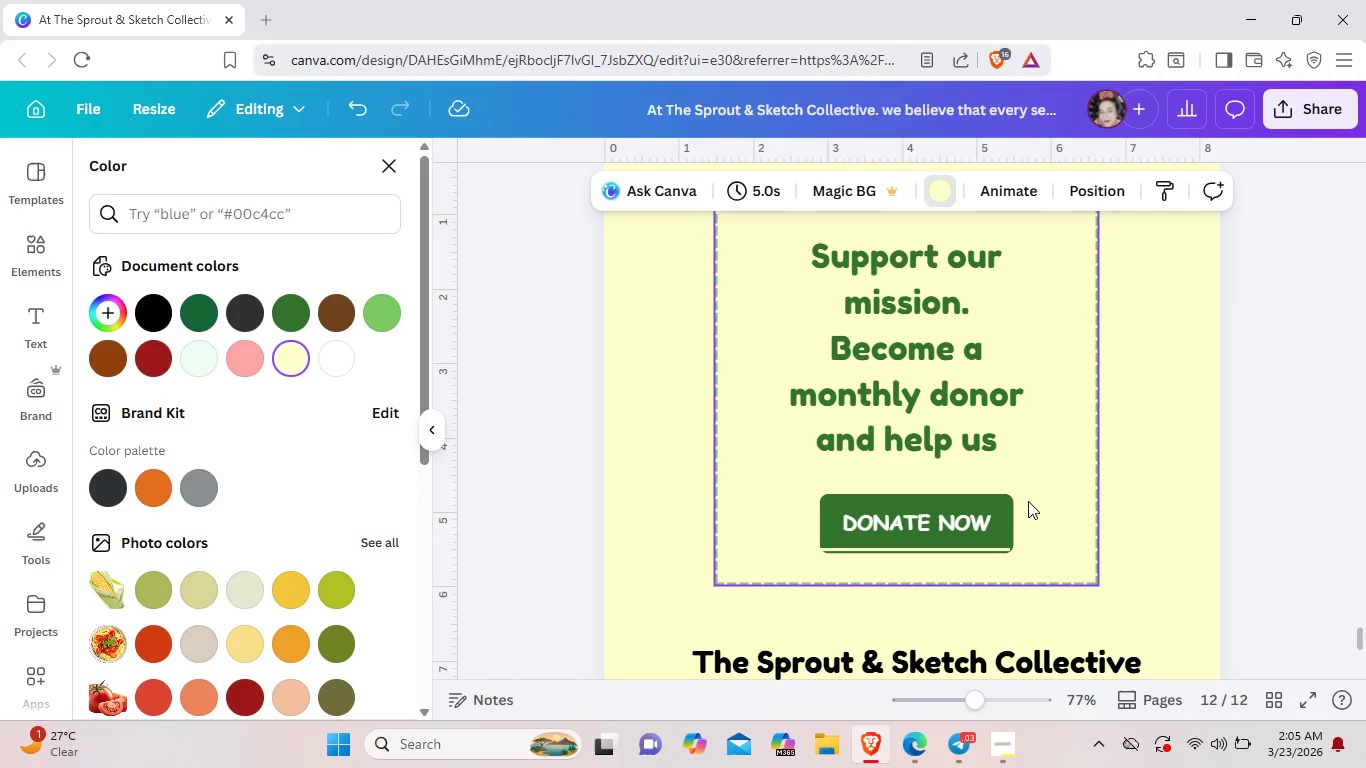 
left_click_drag(start_coordinate=[1001, 546], to_coordinate=[955, 567])
 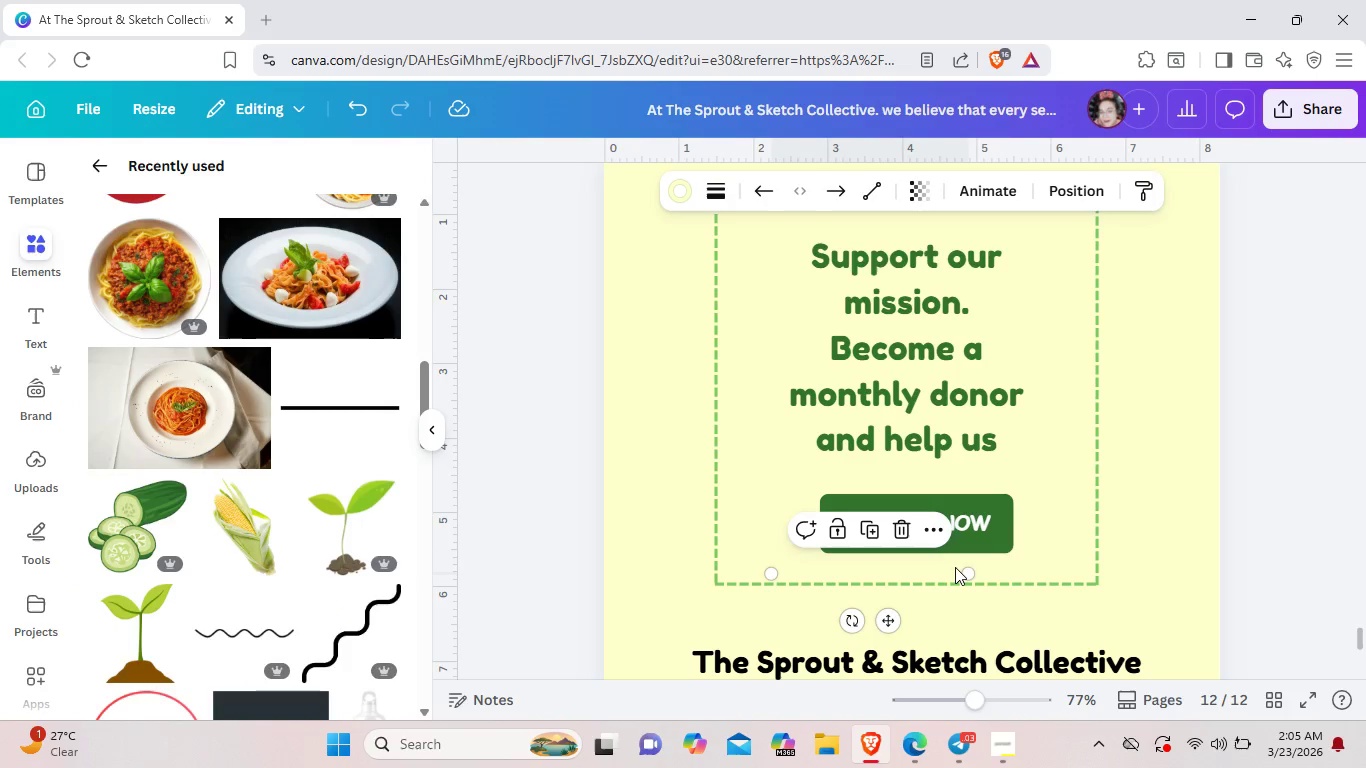 
key(Backspace)
 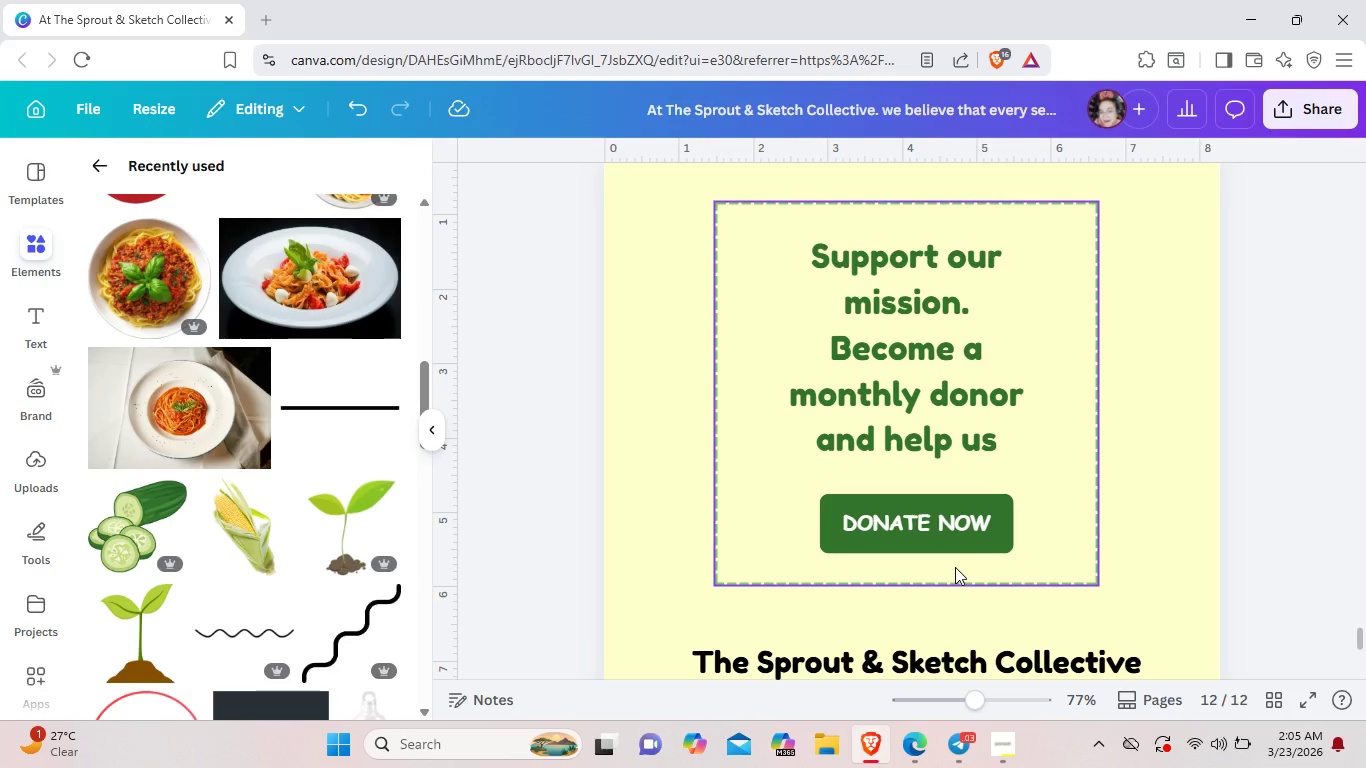 
wait(7.81)
 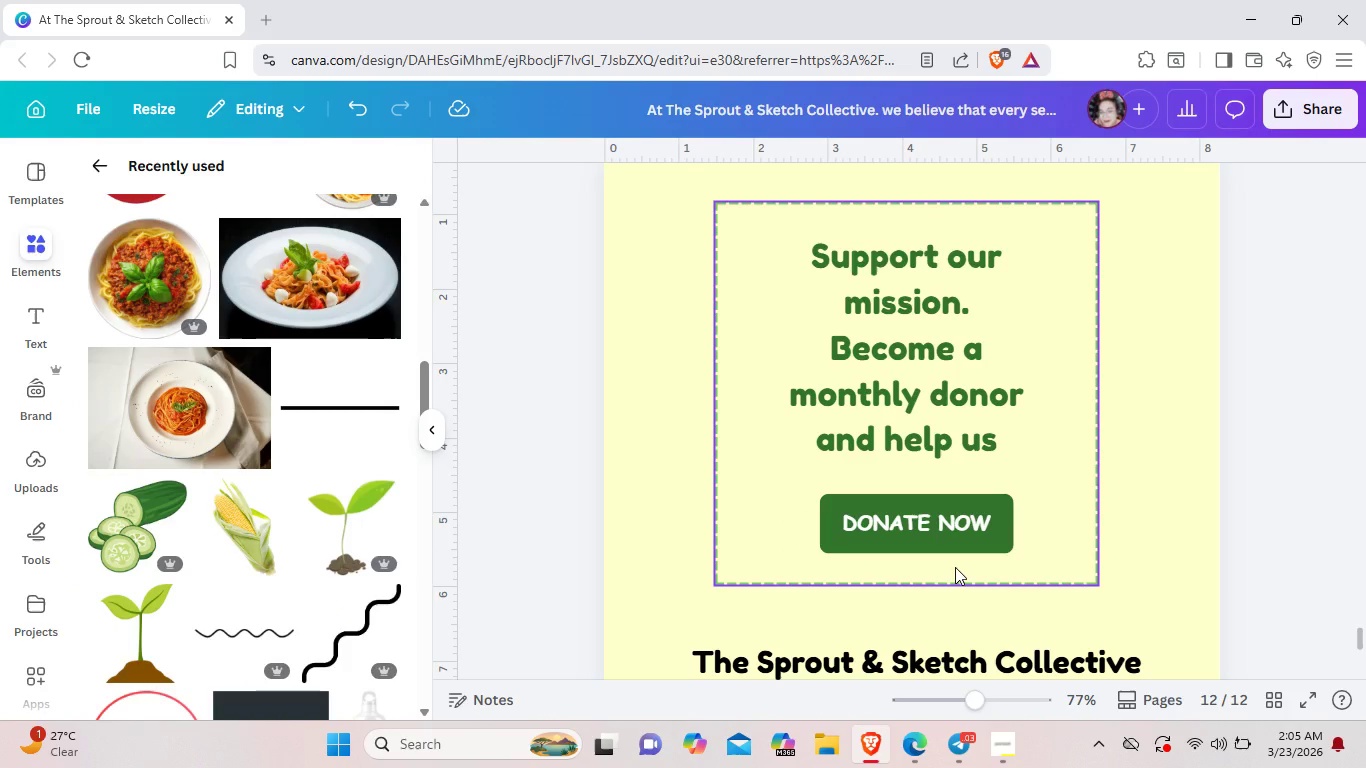 
left_click([970, 553])
 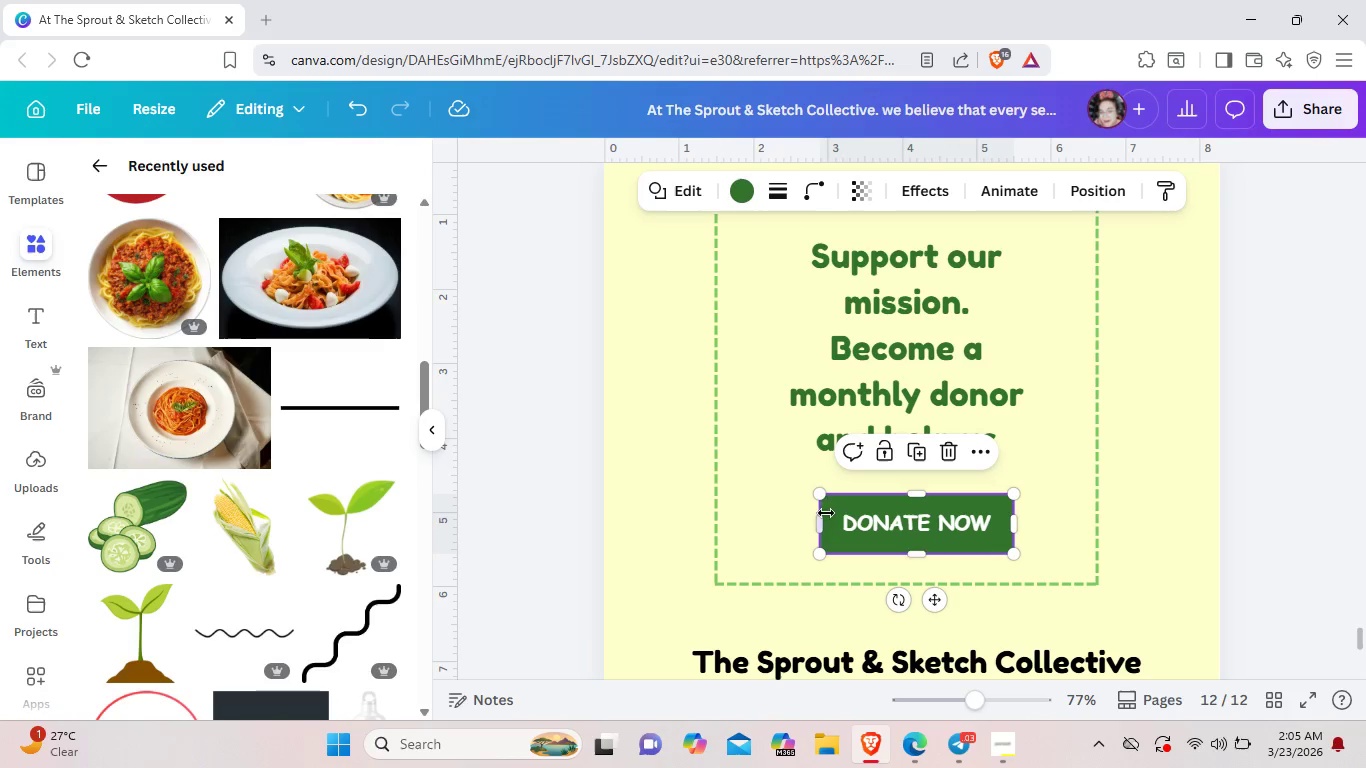 
wait(13.97)
 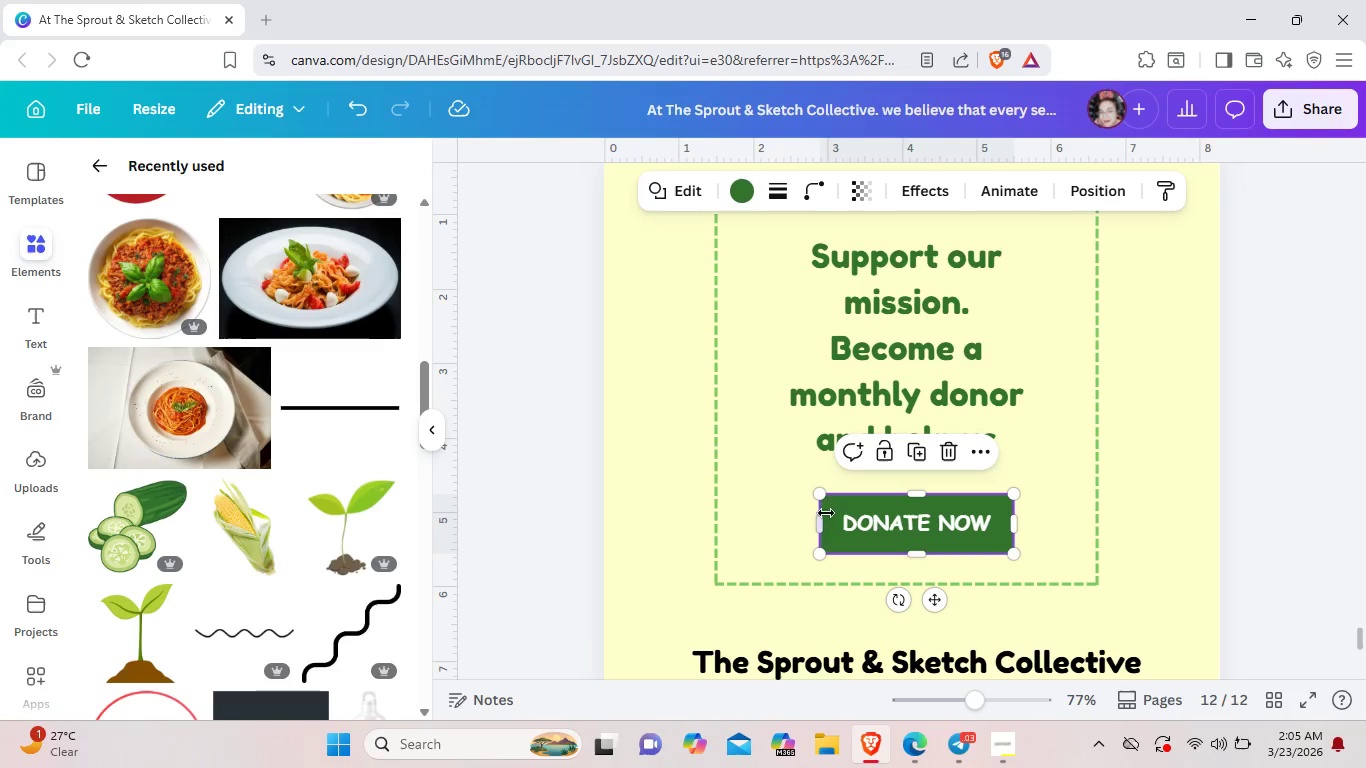 
left_click([749, 184])
 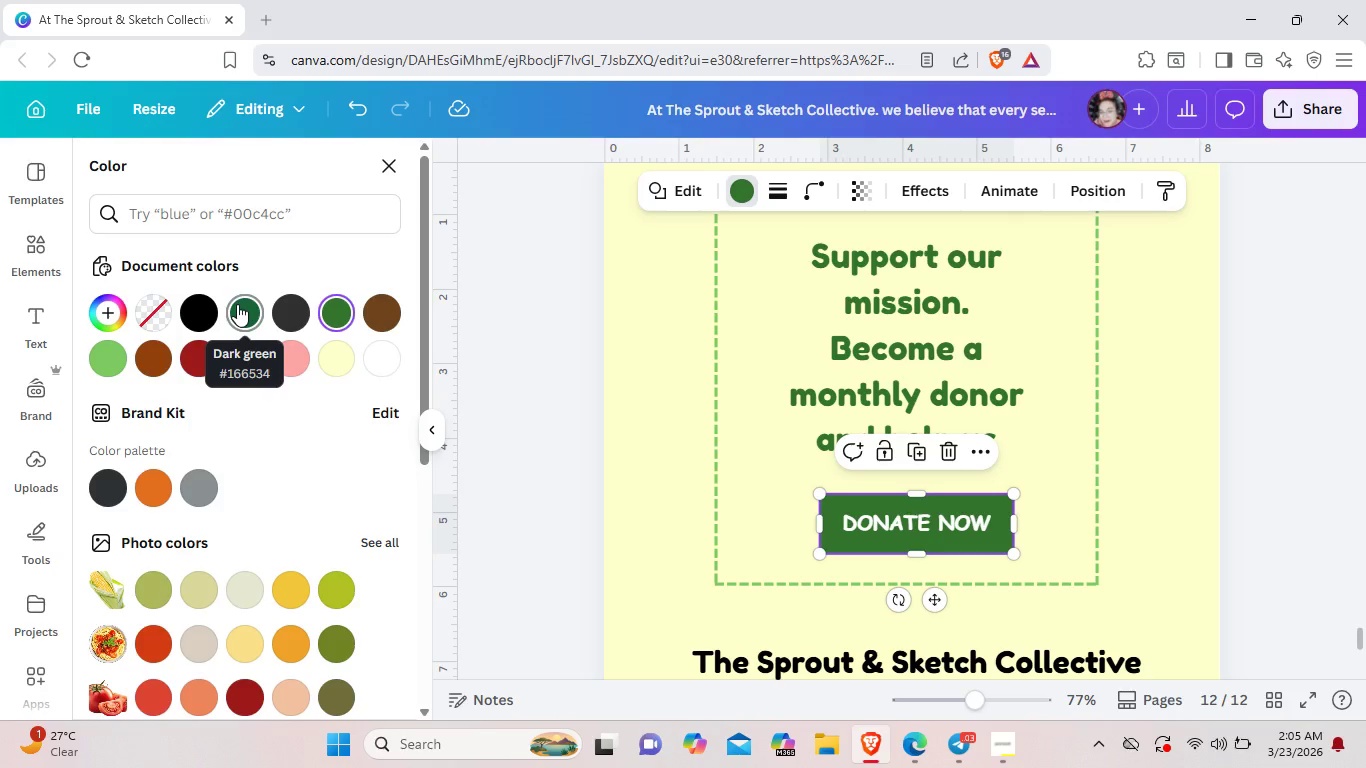 
wait(20.52)
 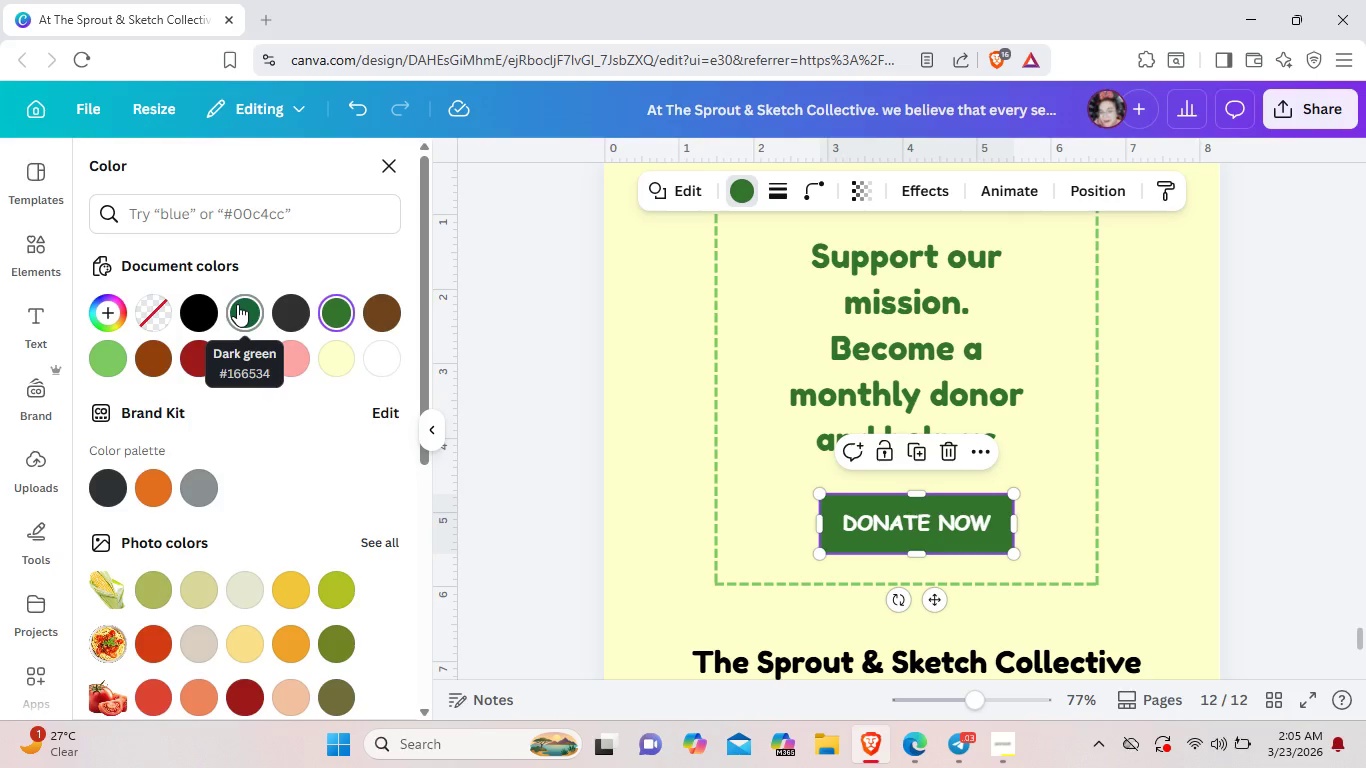 
left_click([105, 310])
 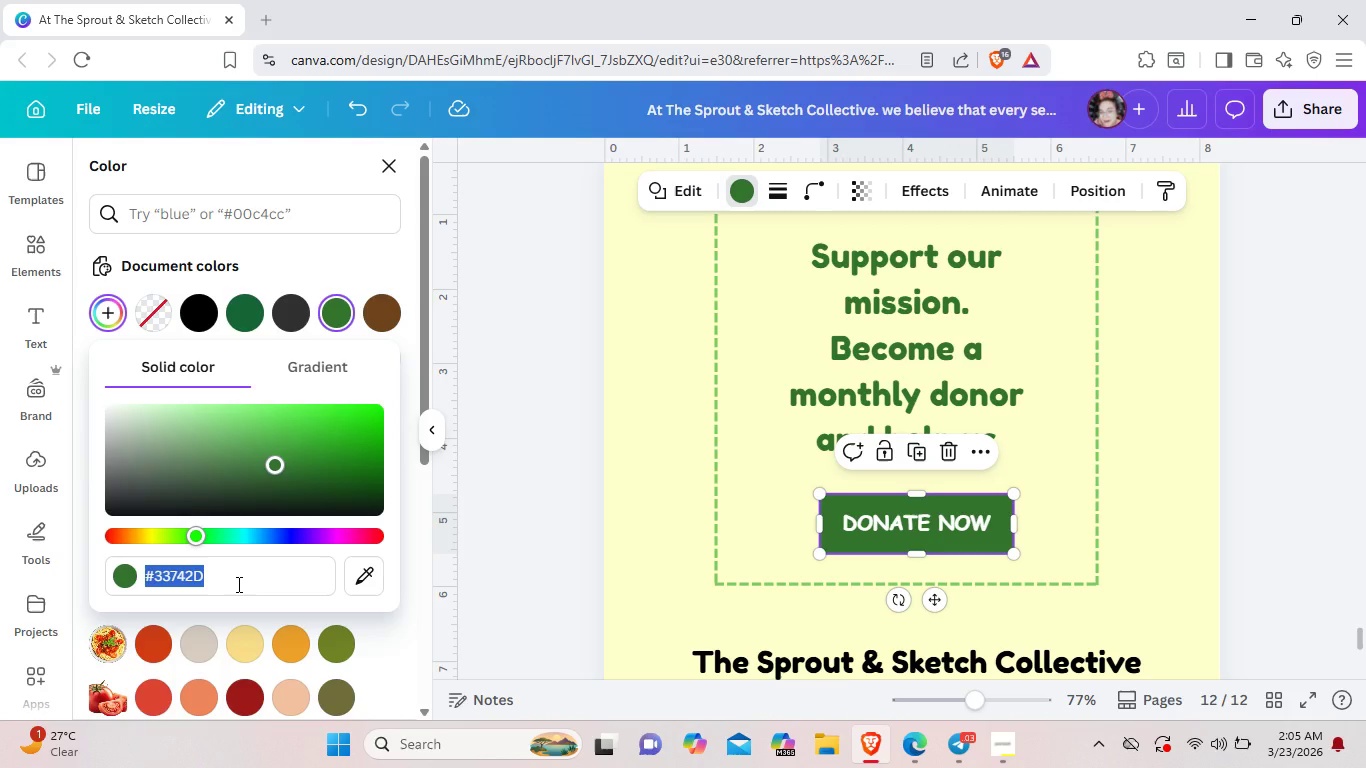 
key(Backspace)
type(22c)
 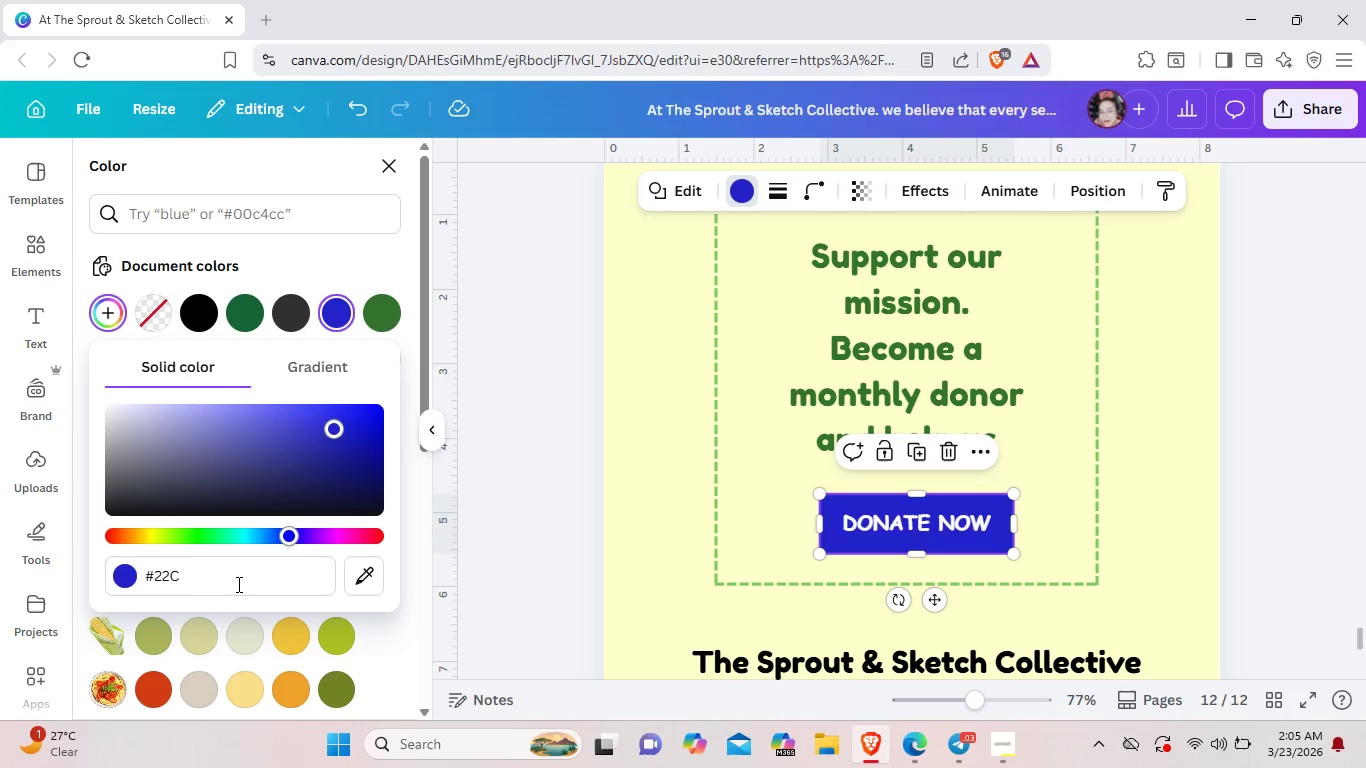 
type(55e)
 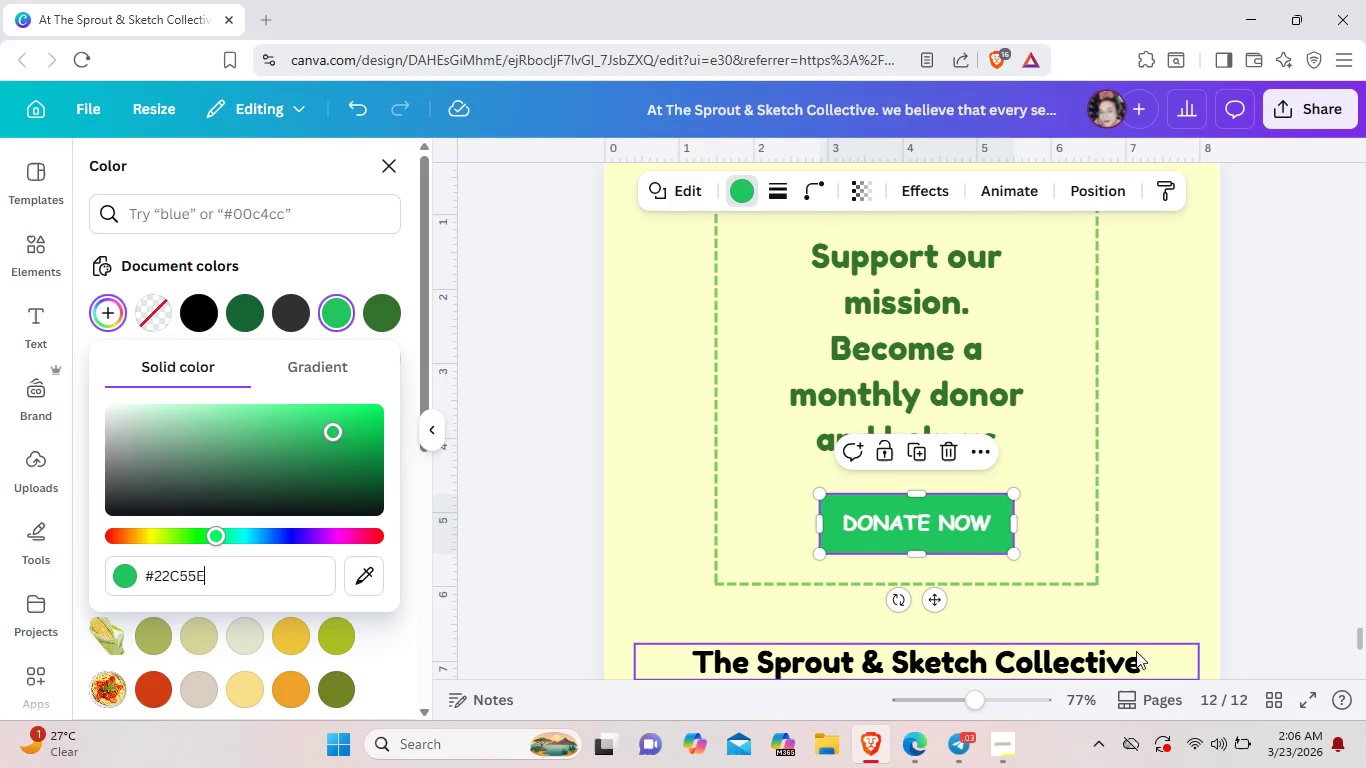 
left_click([1063, 544])
 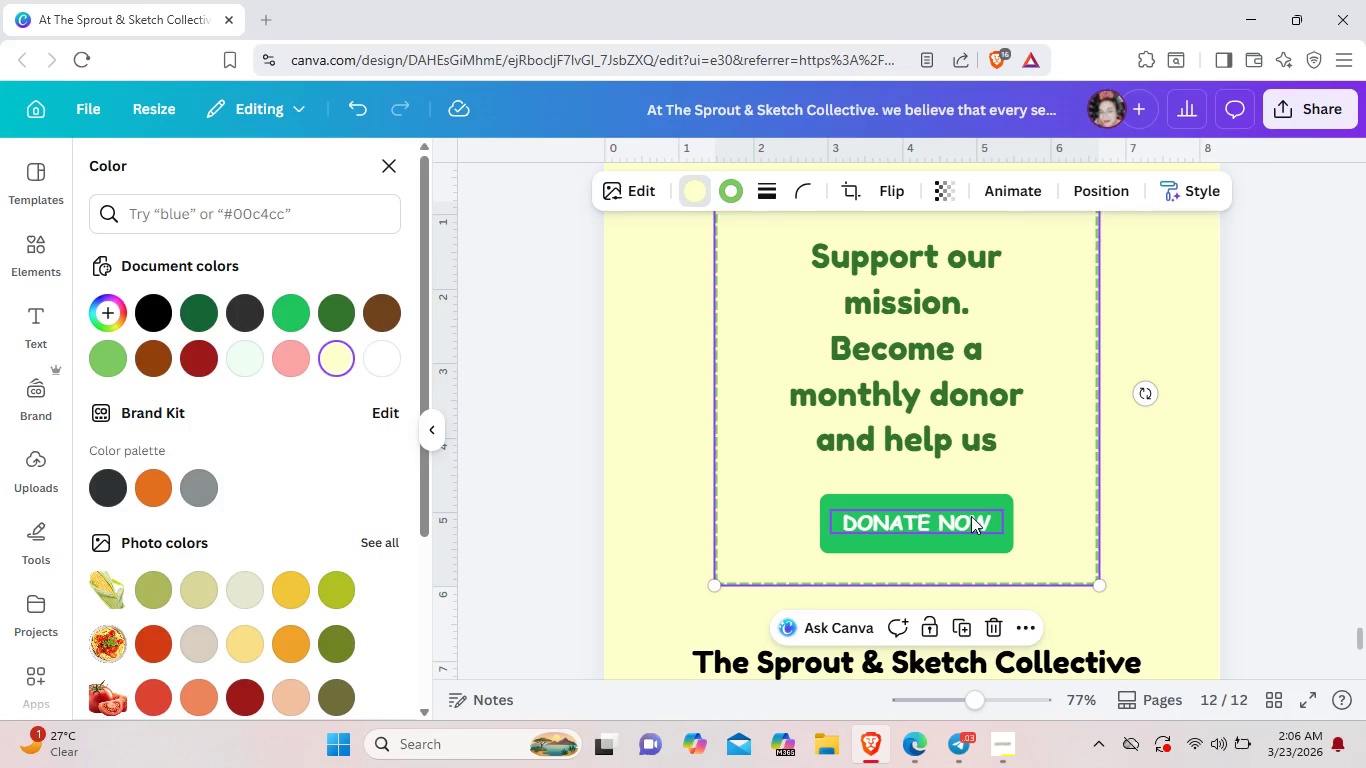 
wait(9.55)
 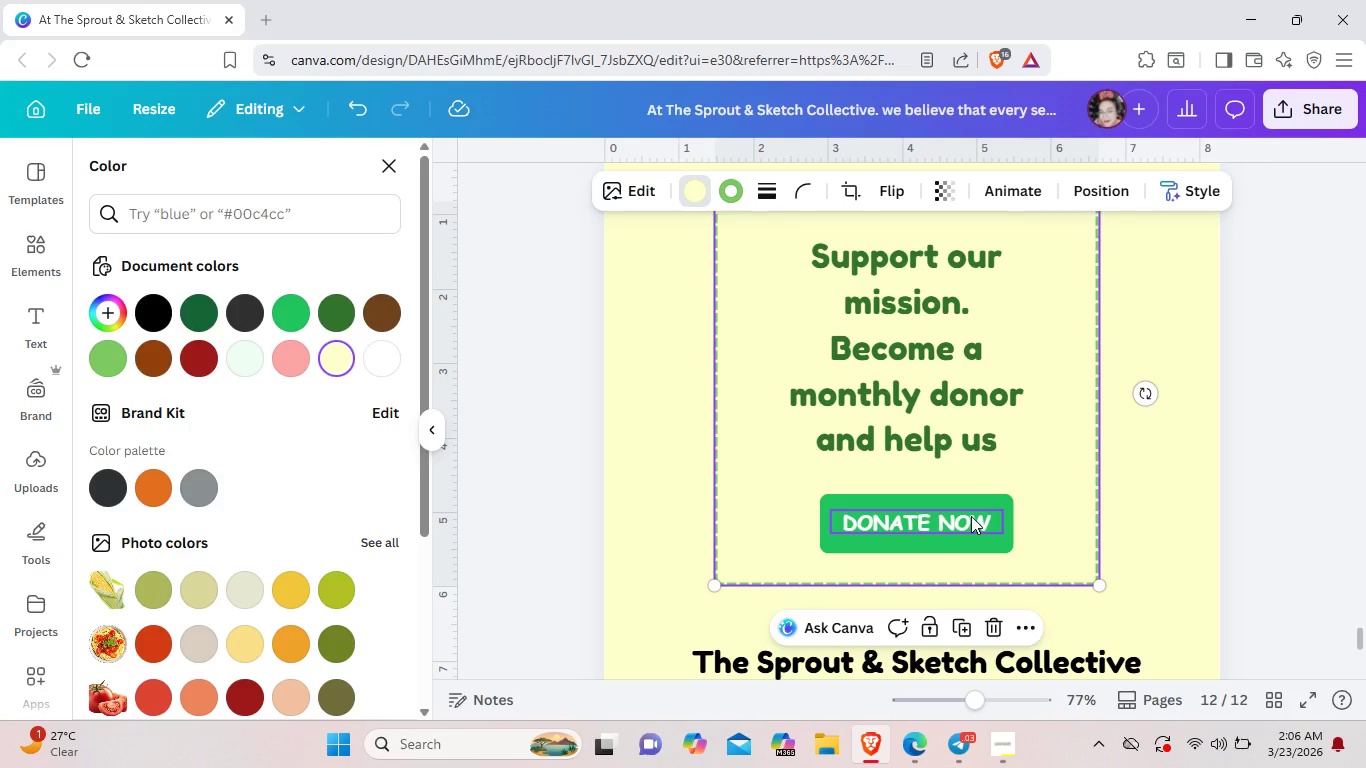 
left_click([976, 549])
 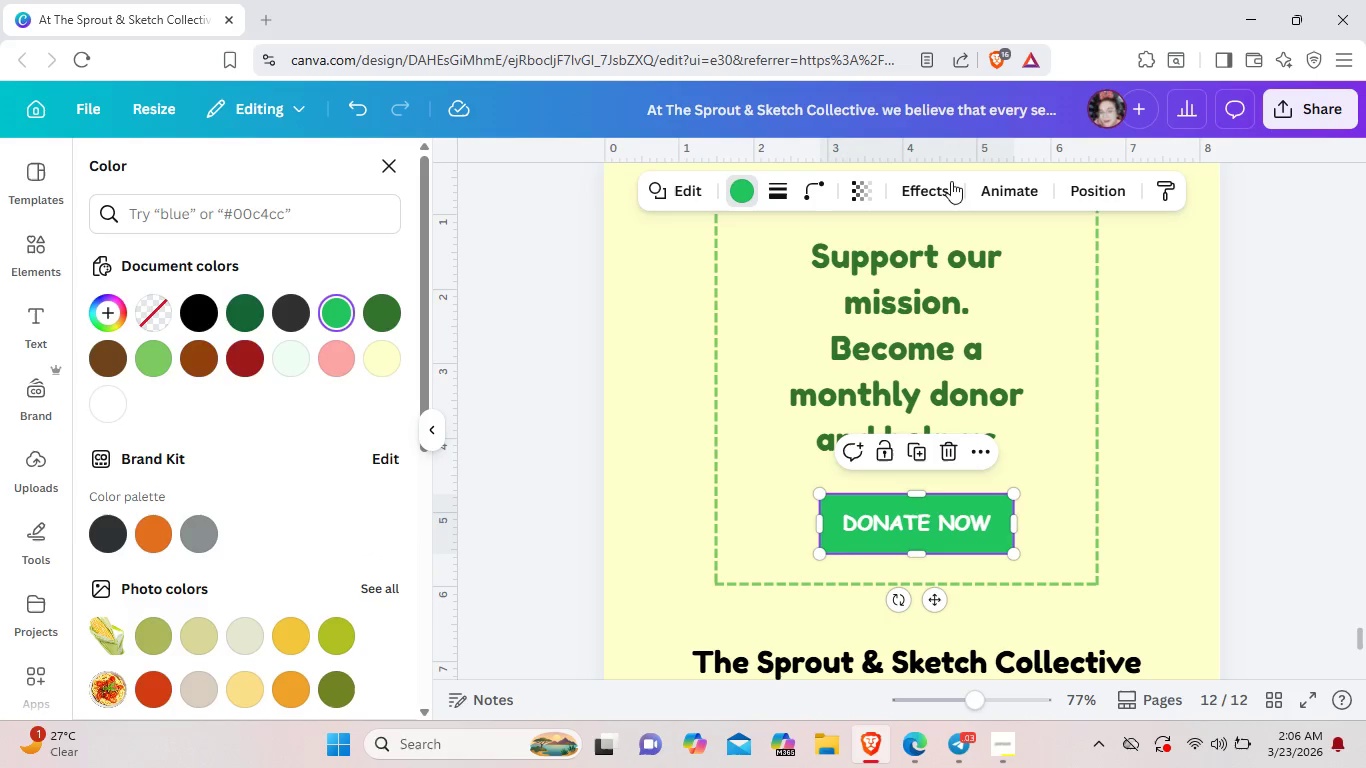 
left_click([939, 186])
 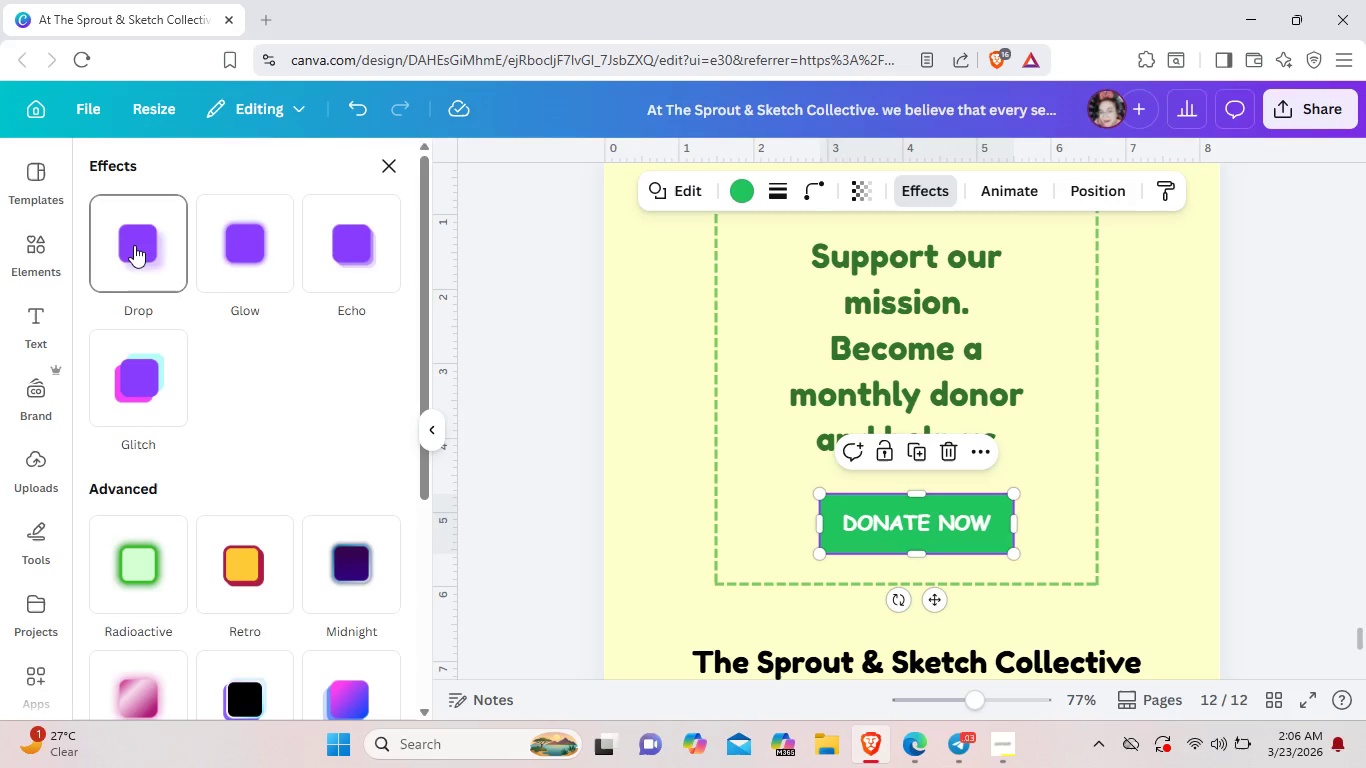 
wait(5.92)
 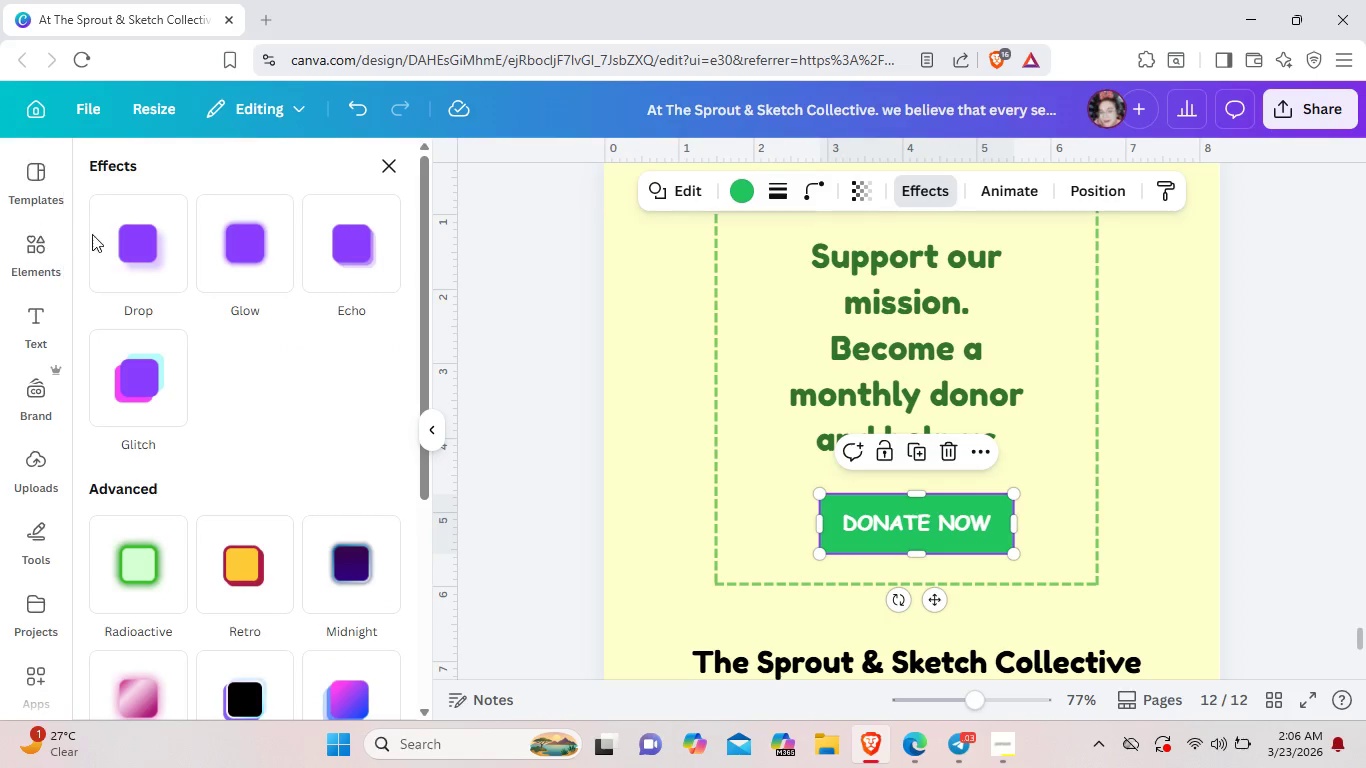 
left_click([142, 261])
 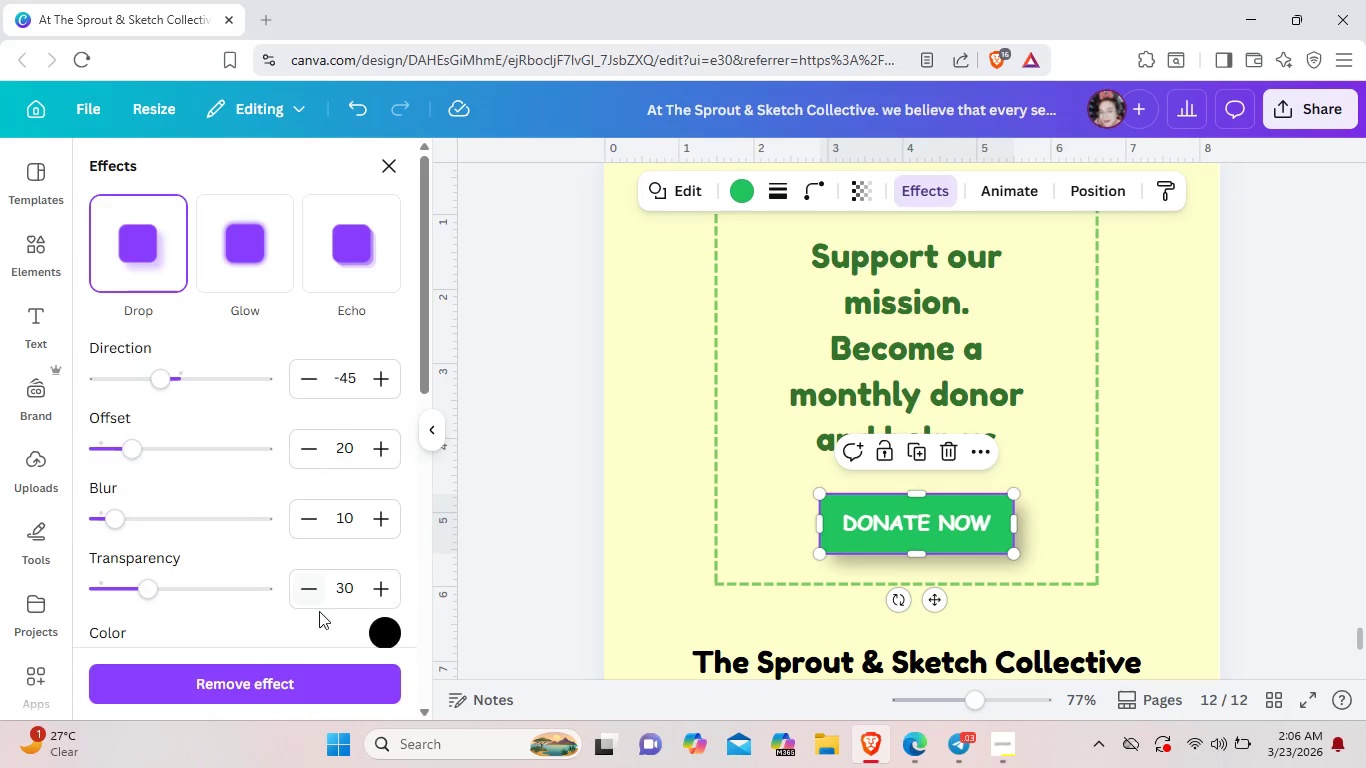 
left_click([385, 629])
 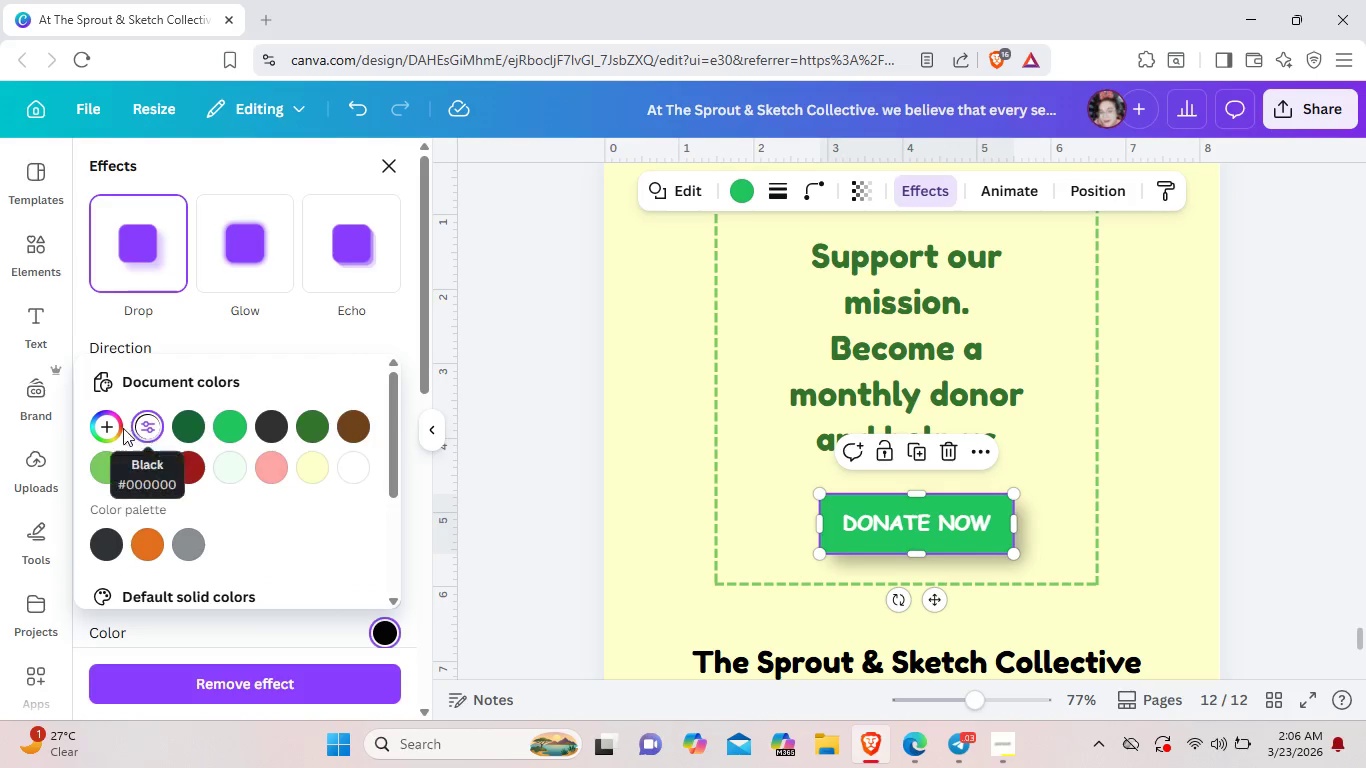 
left_click([111, 426])
 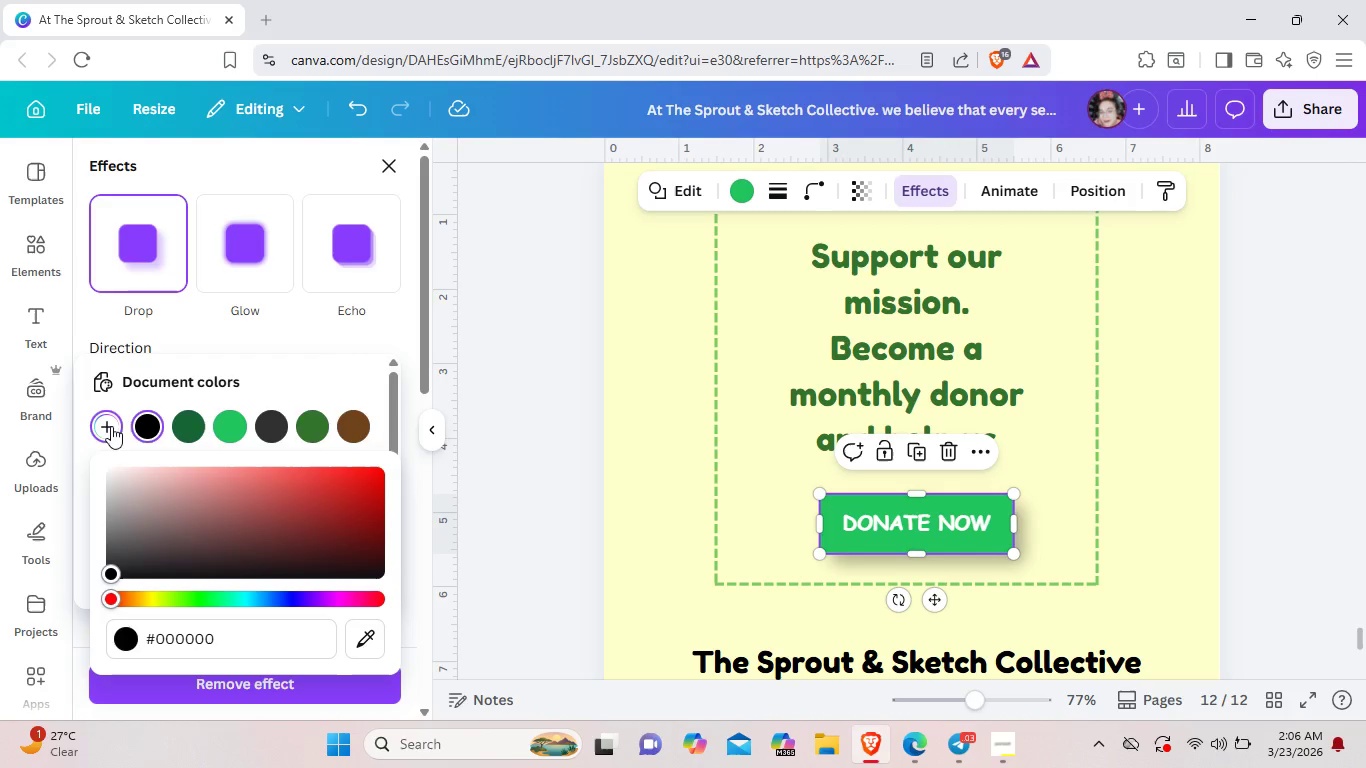 
left_click([236, 638])
 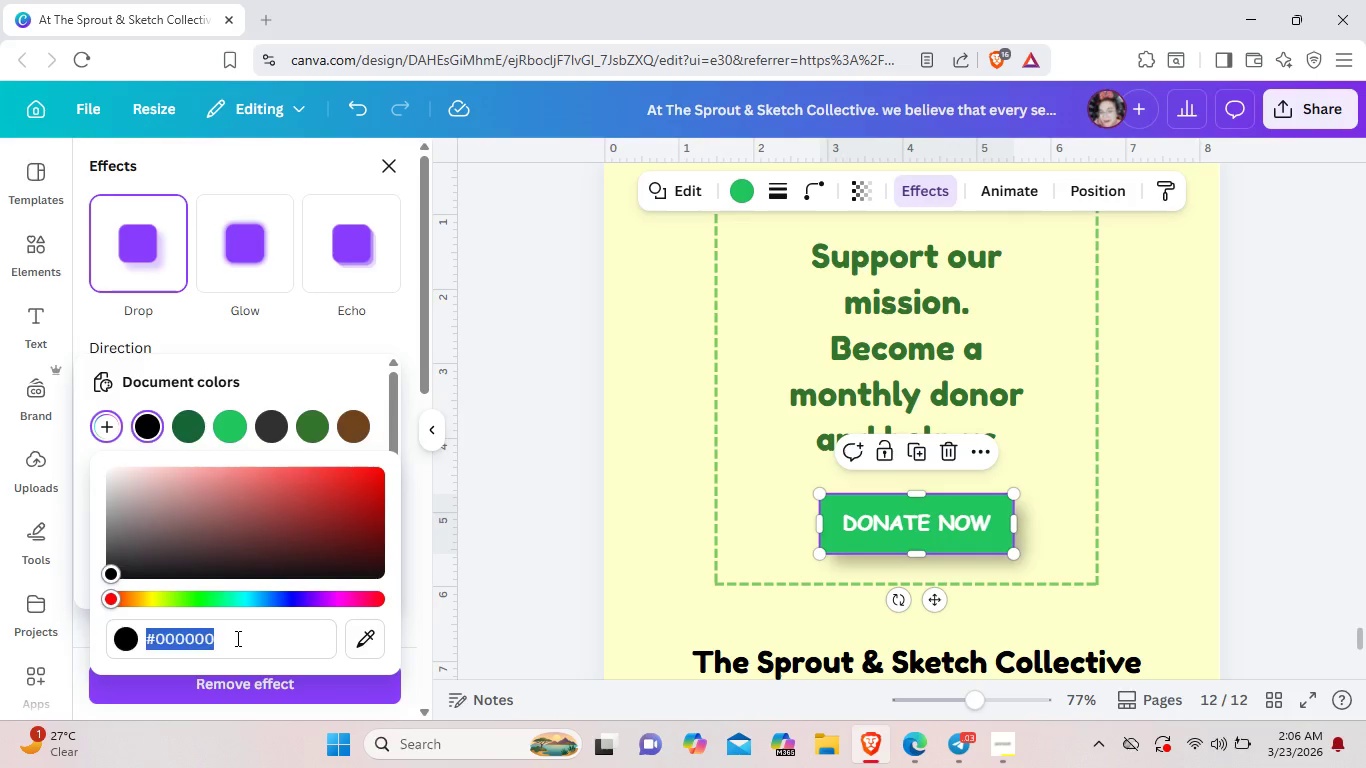 
key(Backspace)
type(16a34a)
 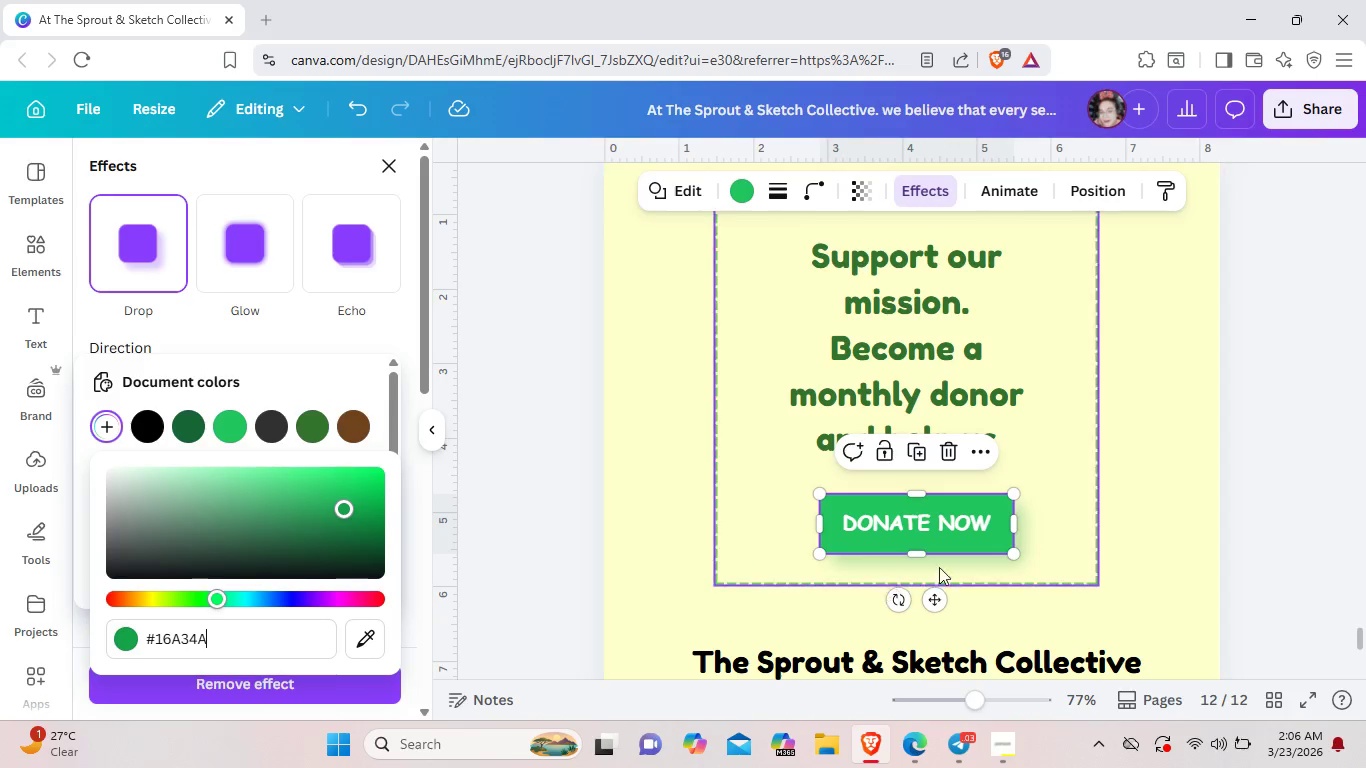 
left_click([1076, 527])
 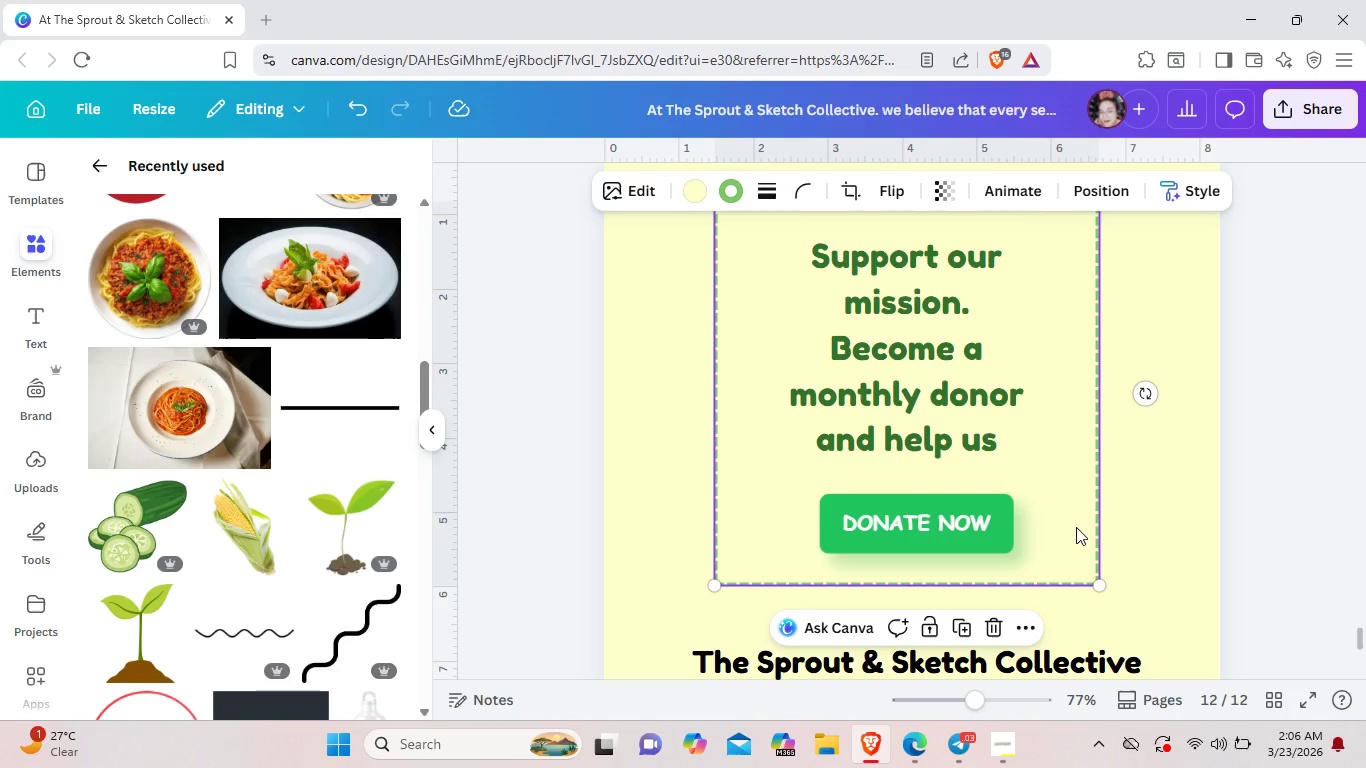 
wait(15.36)
 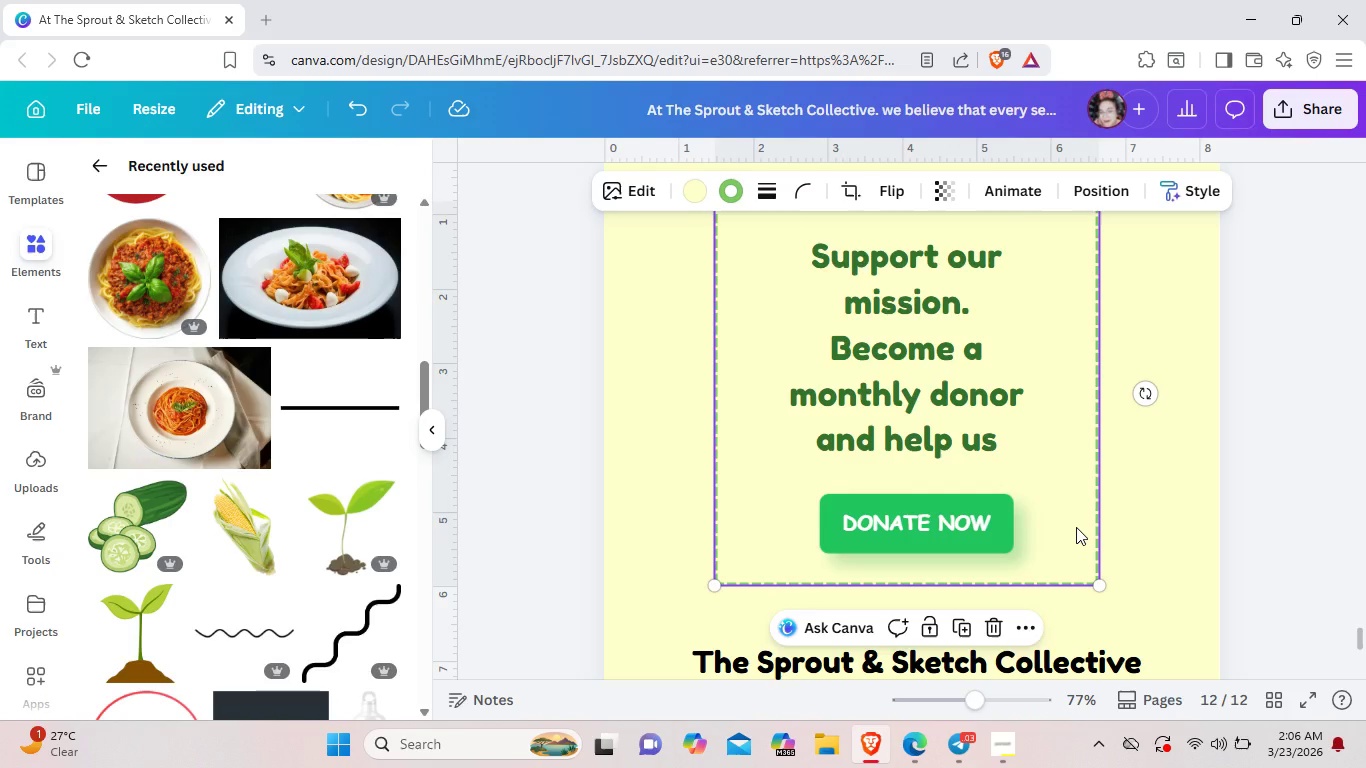 
left_click([1151, 484])
 